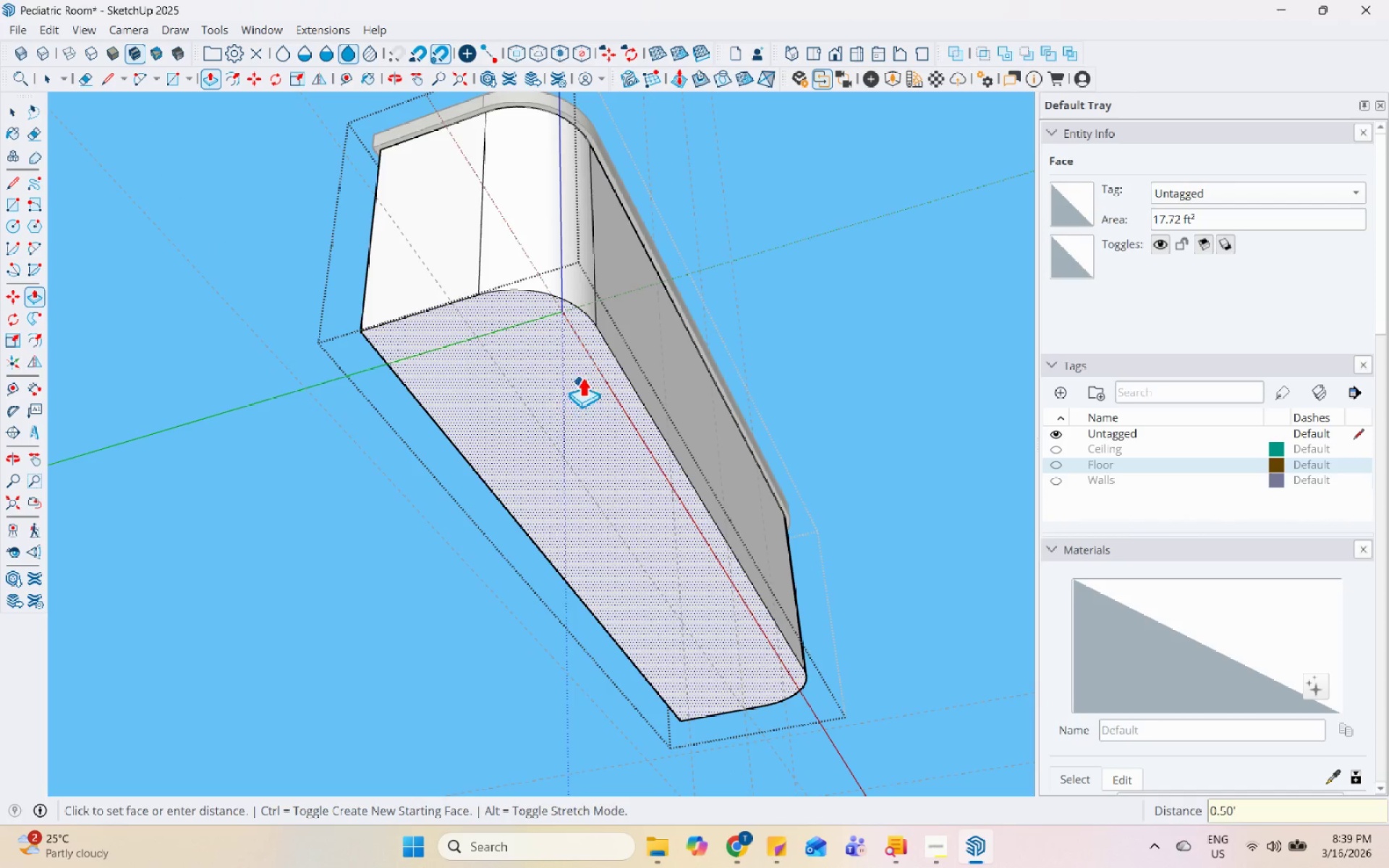 
key(Space)
 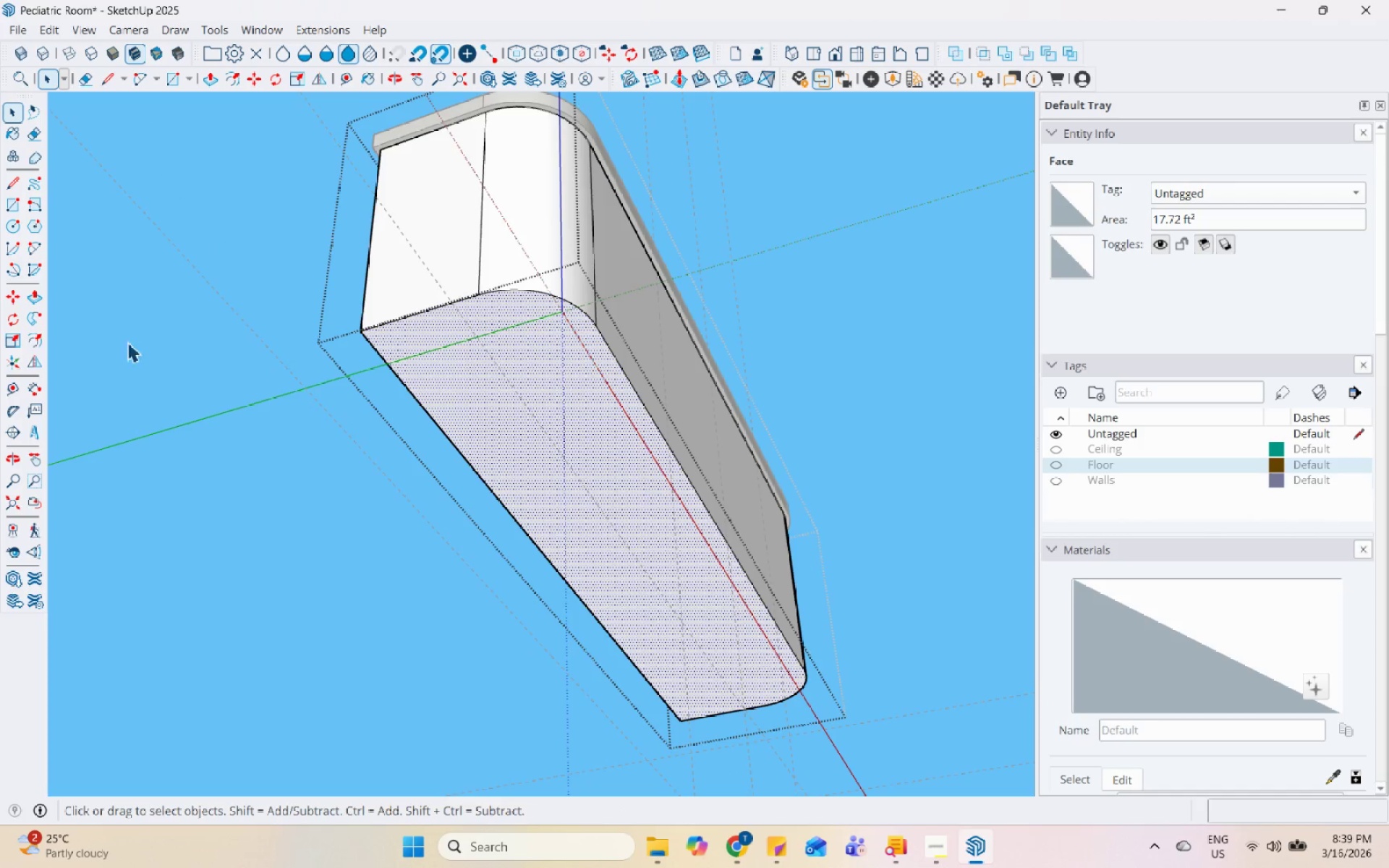 
left_click([44, 342])
 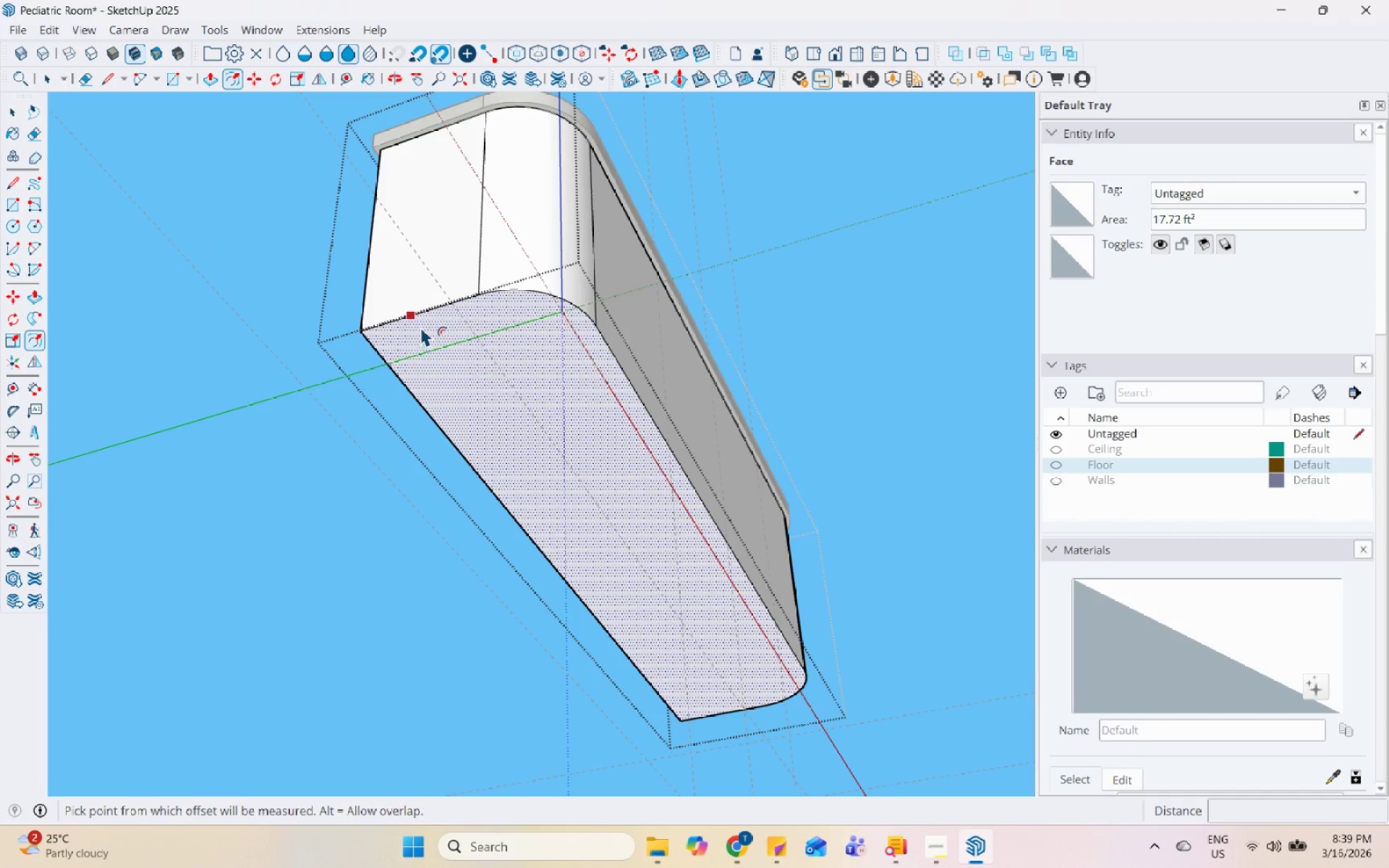 
left_click([427, 320])
 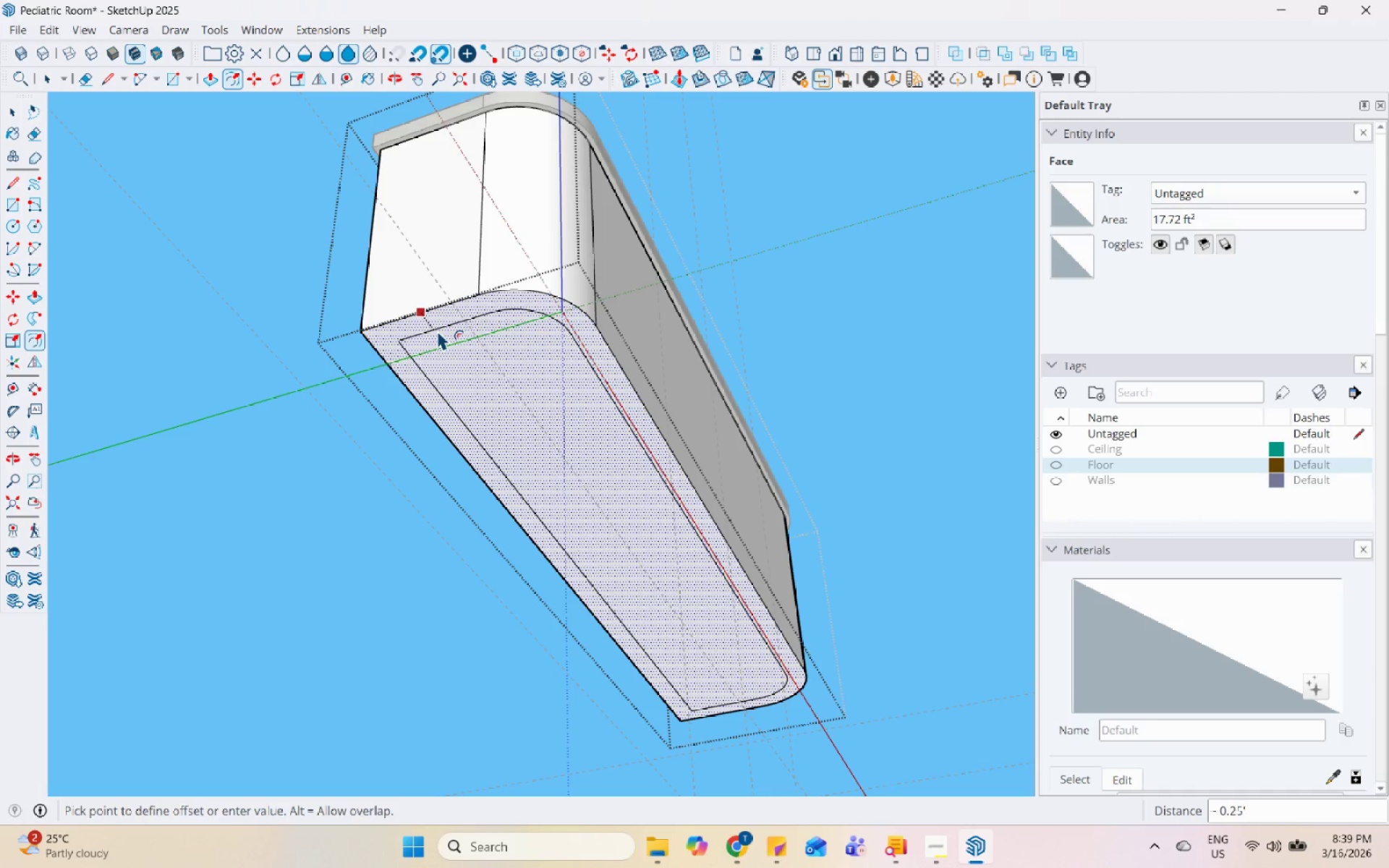 
key(Numpad0)
 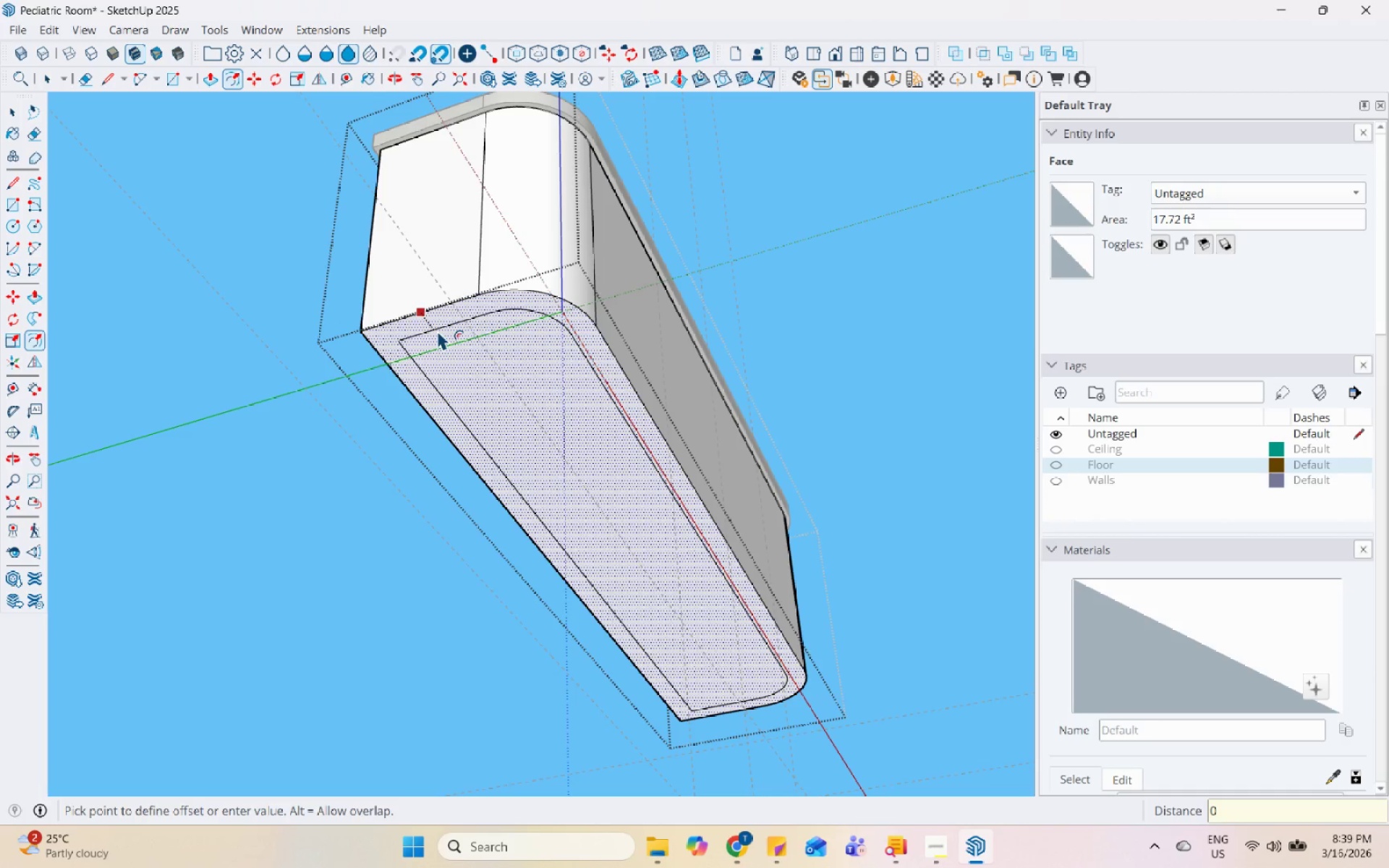 
key(NumpadDecimal)
 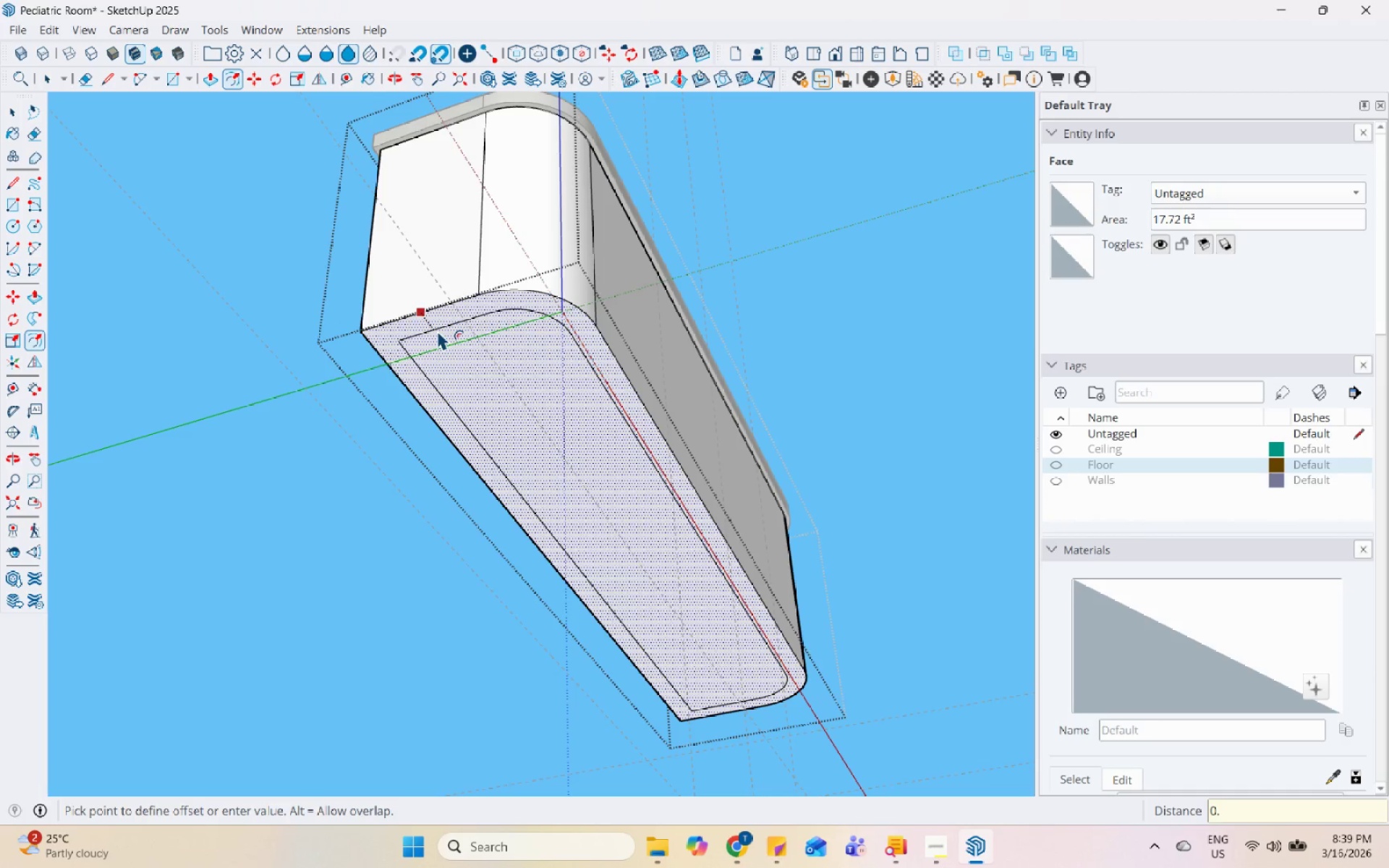 
key(Numpad3)
 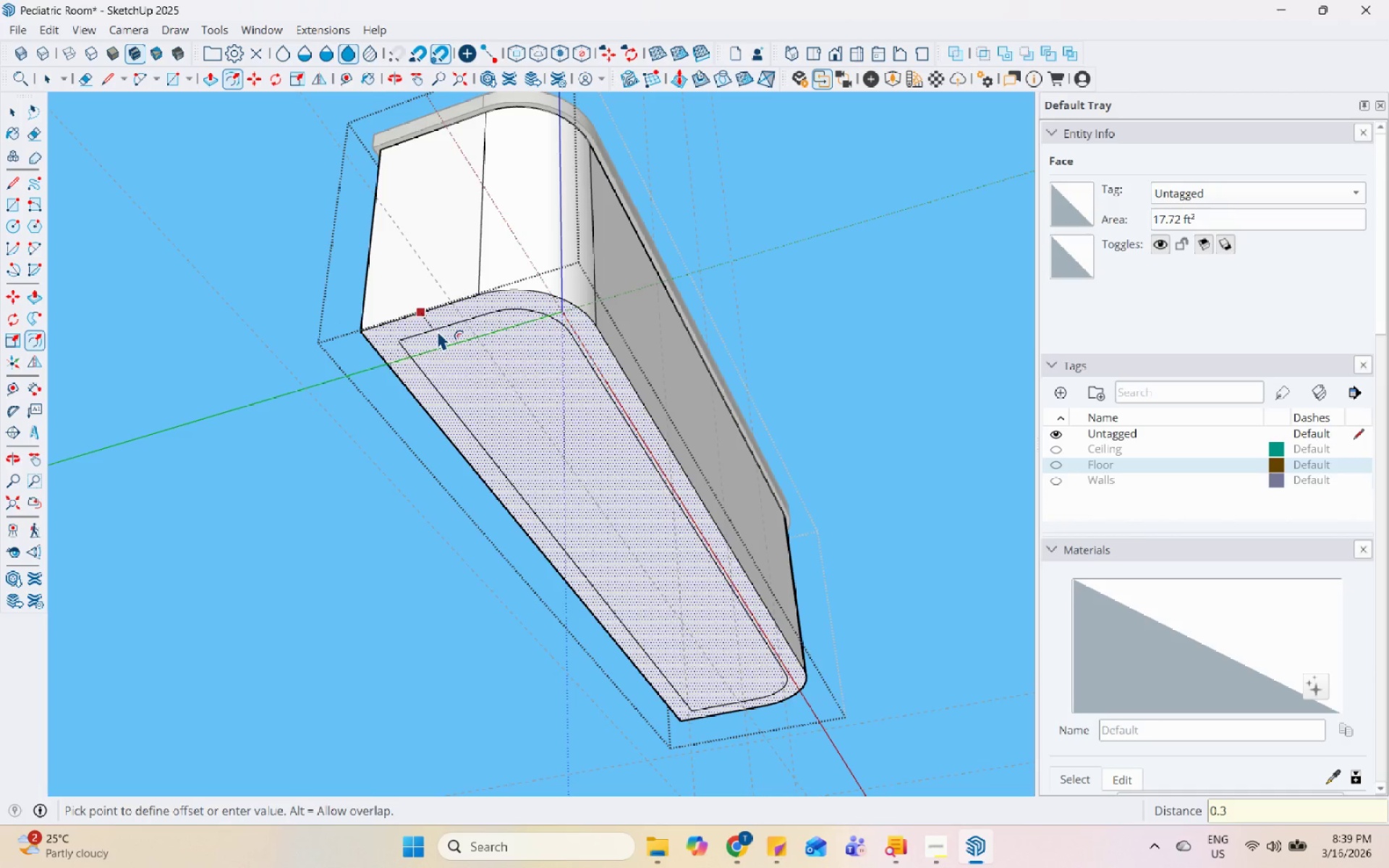 
key(Enter)
 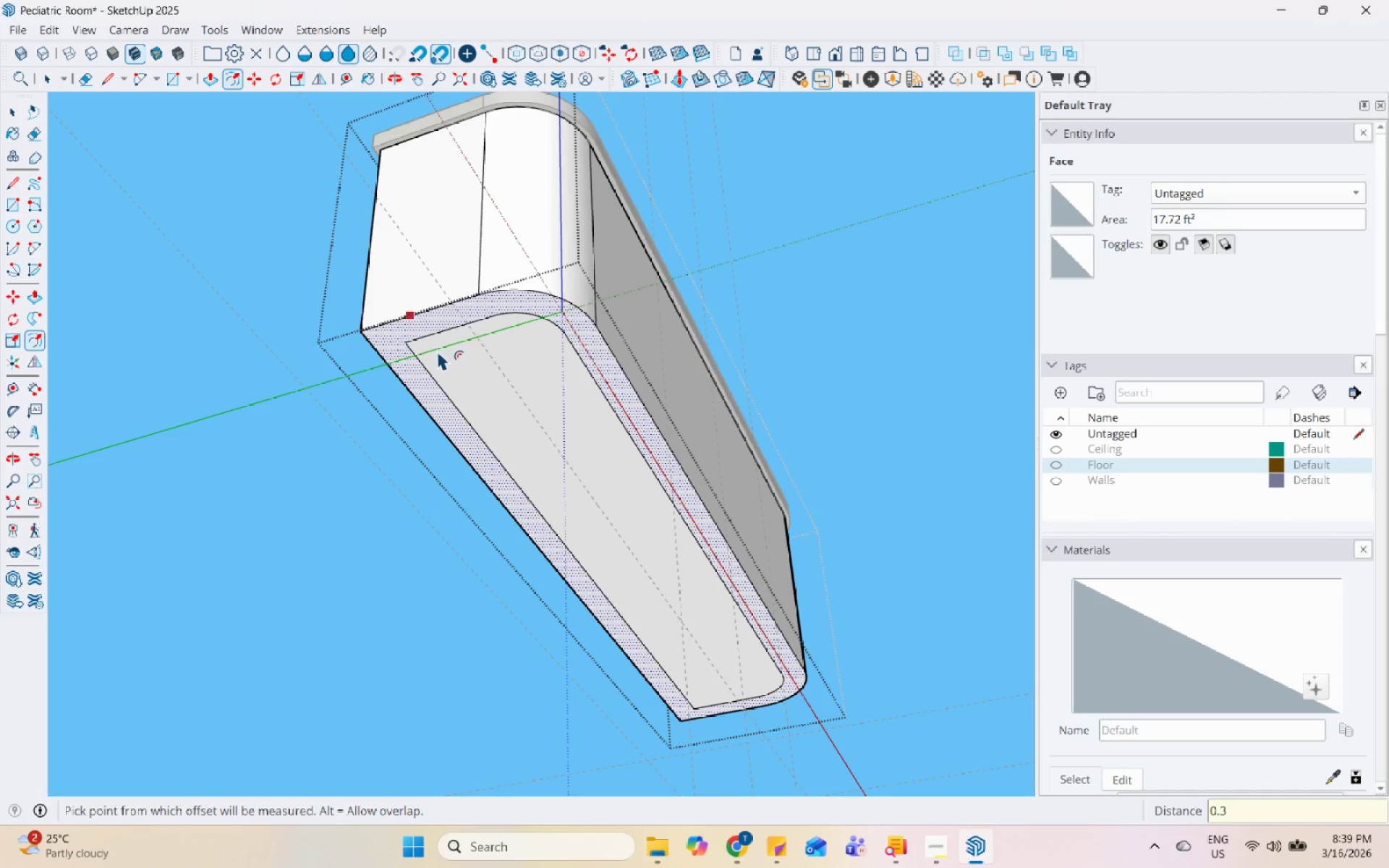 
key(Space)
 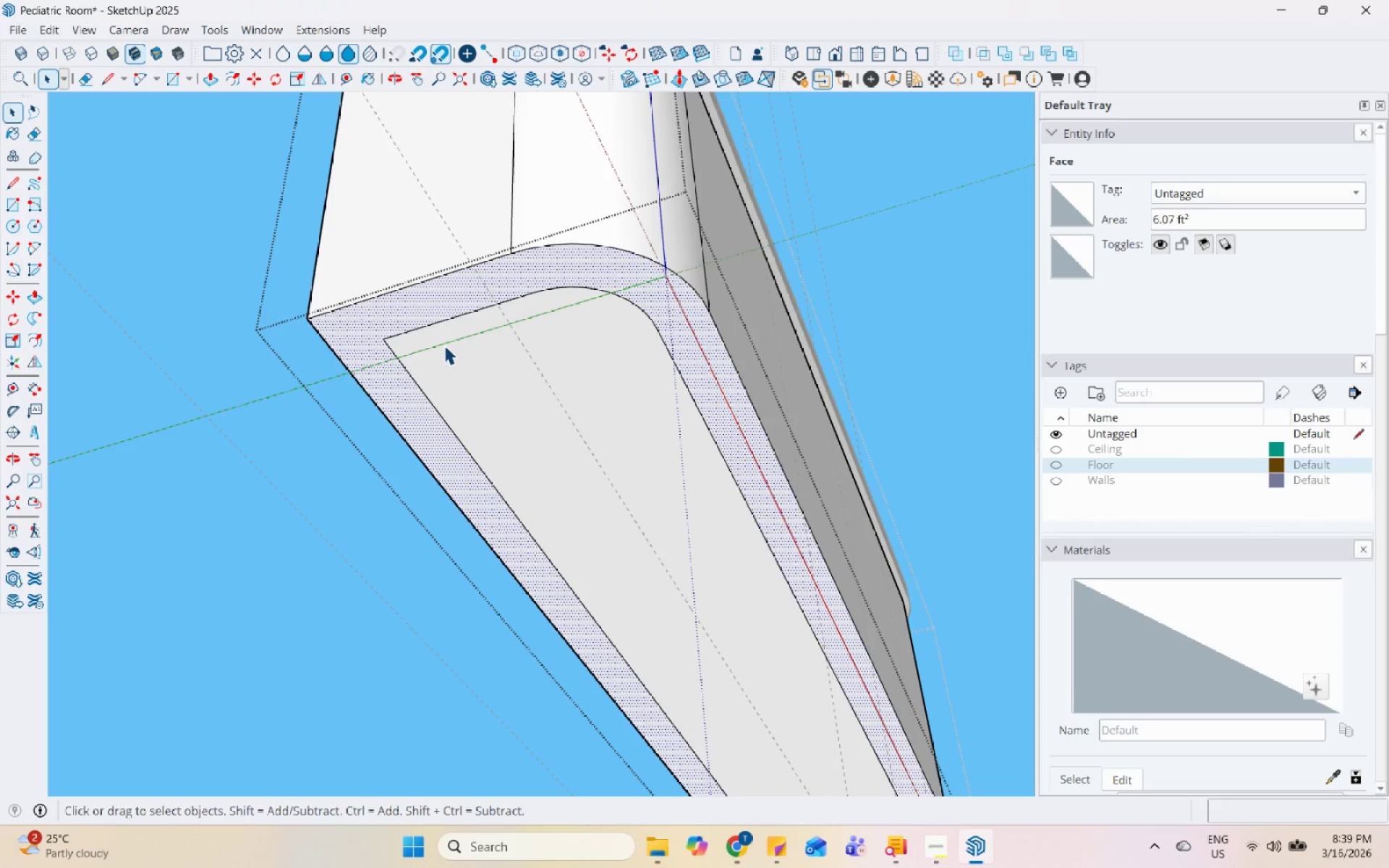 
scroll: coordinate [437, 350], scroll_direction: up, amount: 5.0
 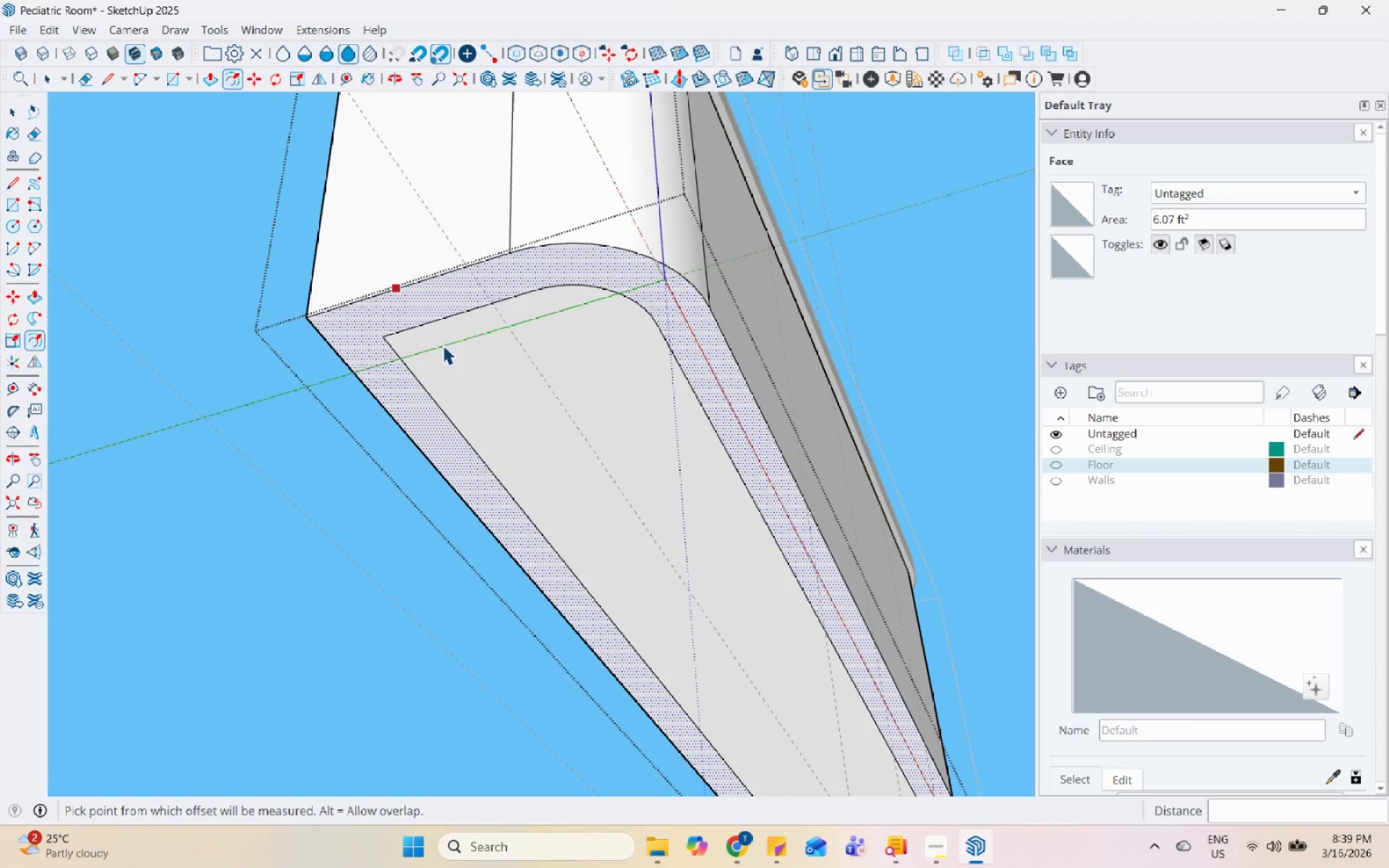 
key(L)
 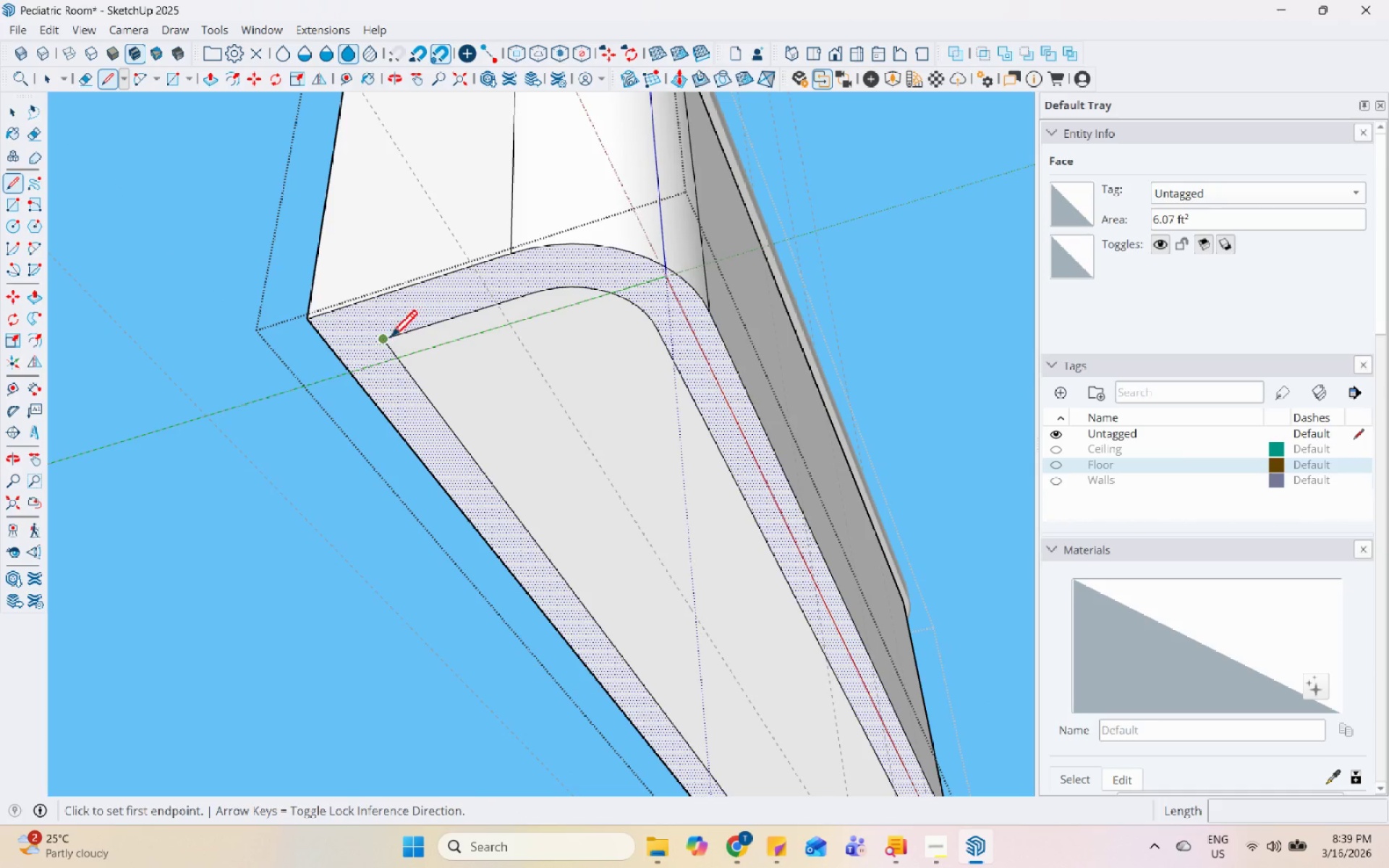 
left_click_drag(start_coordinate=[388, 340], to_coordinate=[384, 341])
 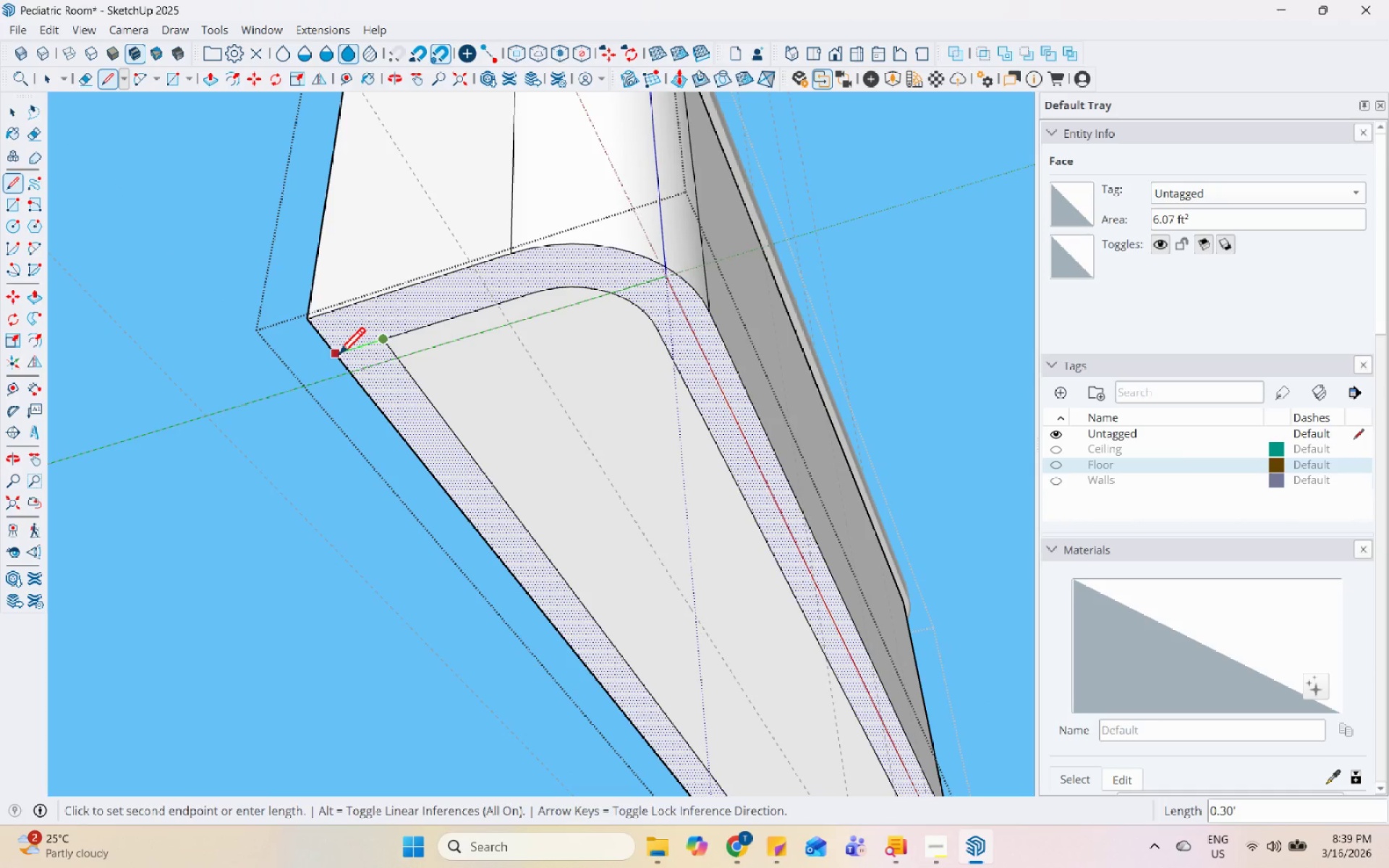 
left_click([338, 357])
 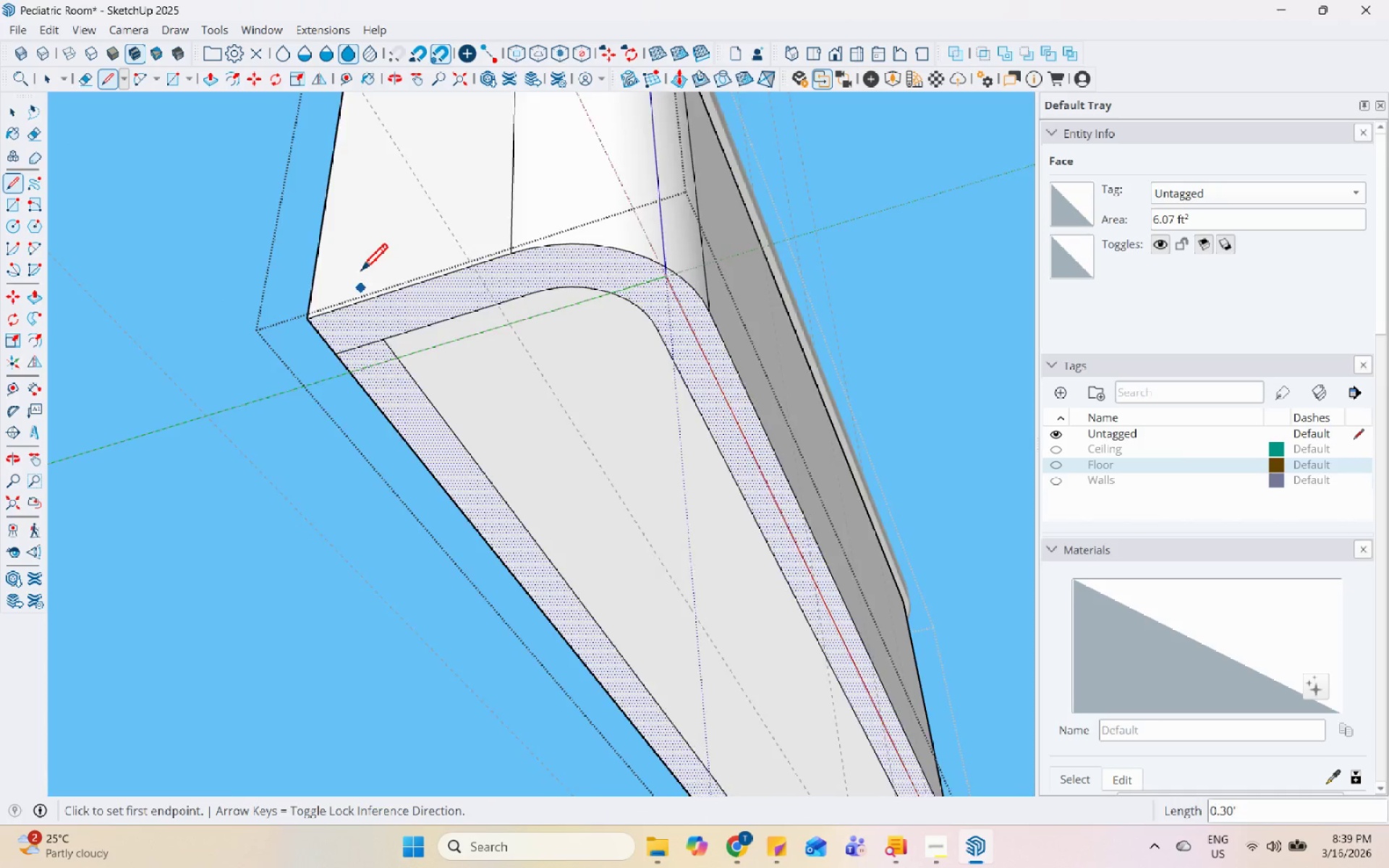 
scroll: coordinate [357, 272], scroll_direction: down, amount: 7.0
 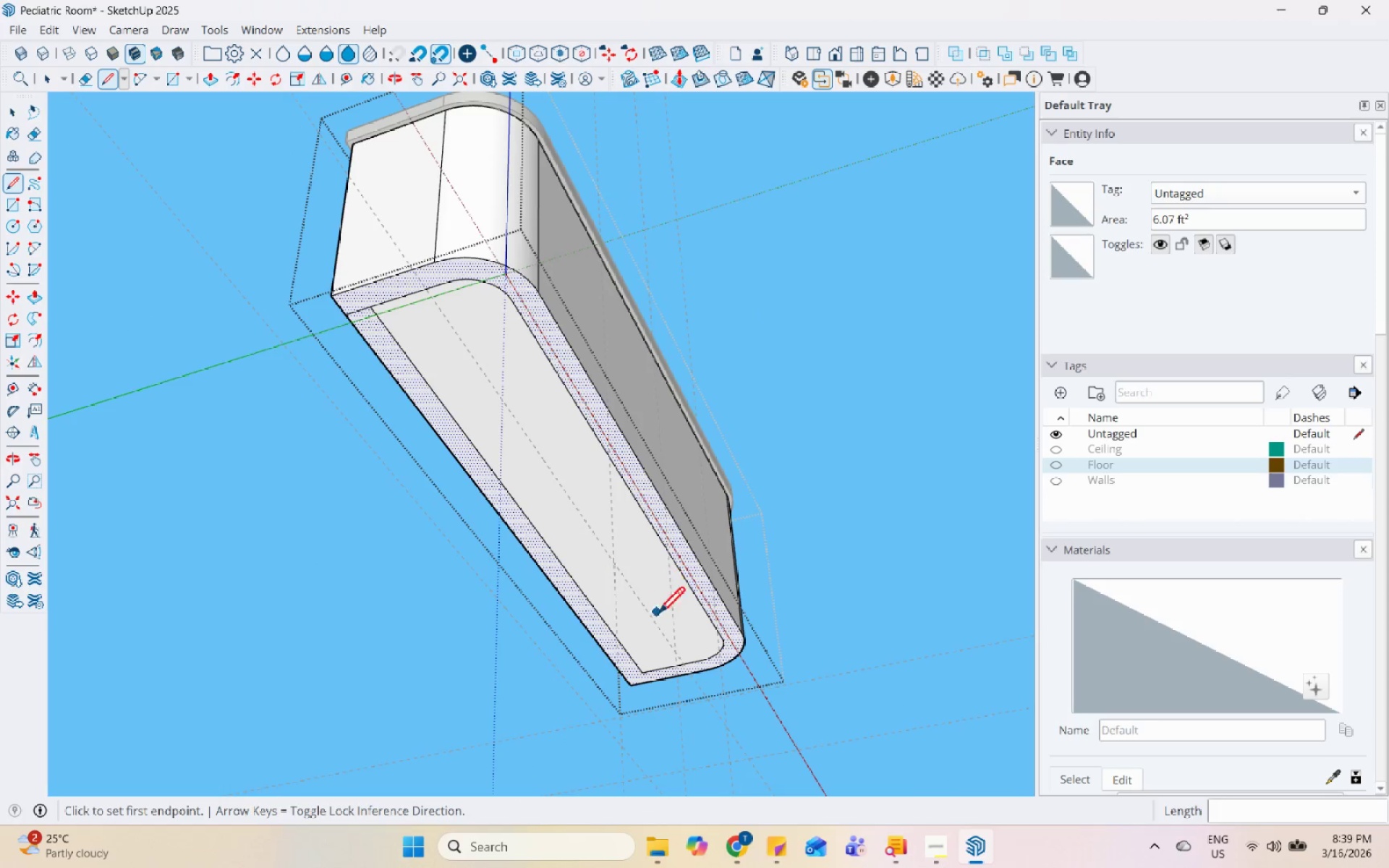 
scroll: coordinate [660, 676], scroll_direction: up, amount: 6.0
 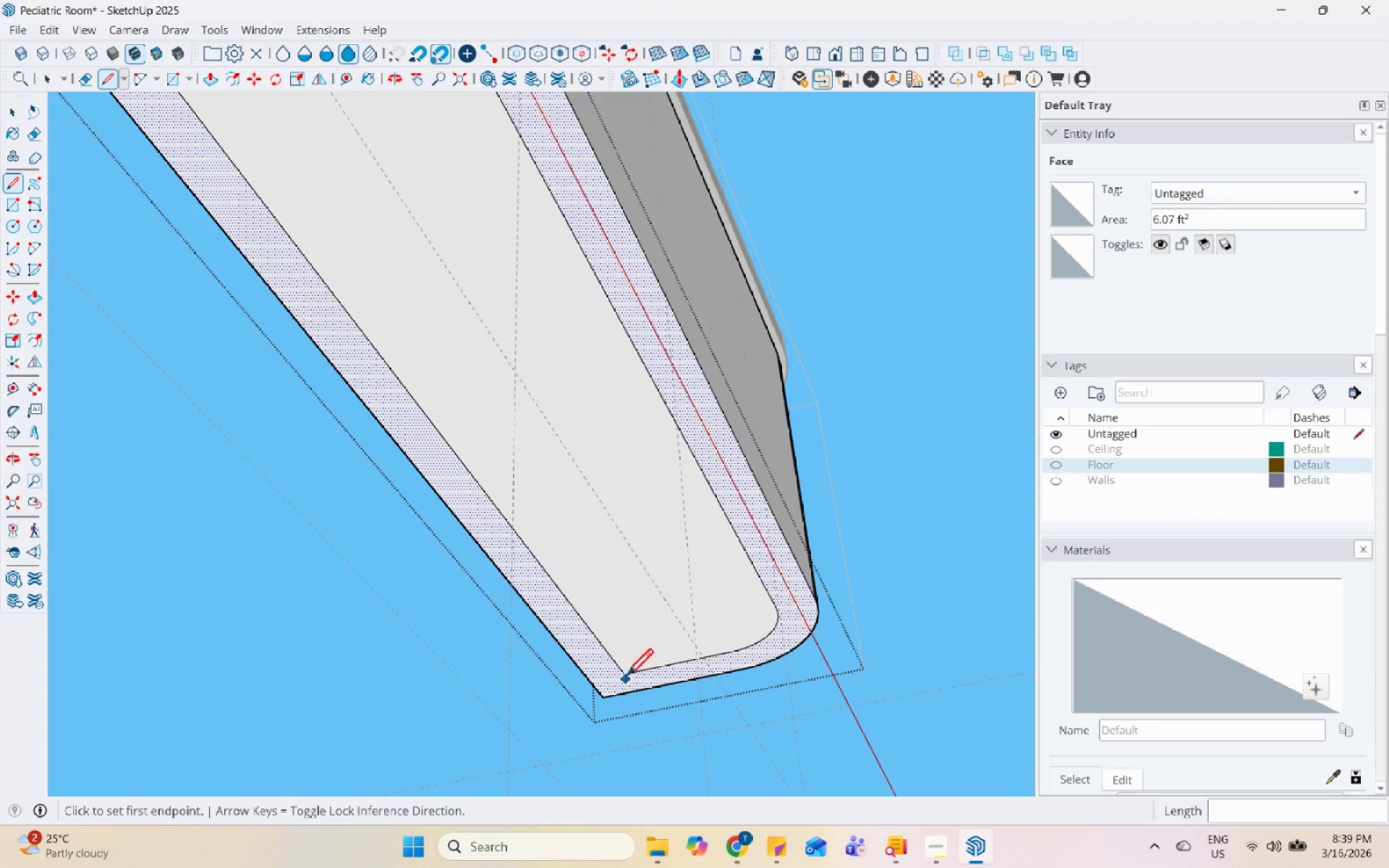 
left_click([626, 677])
 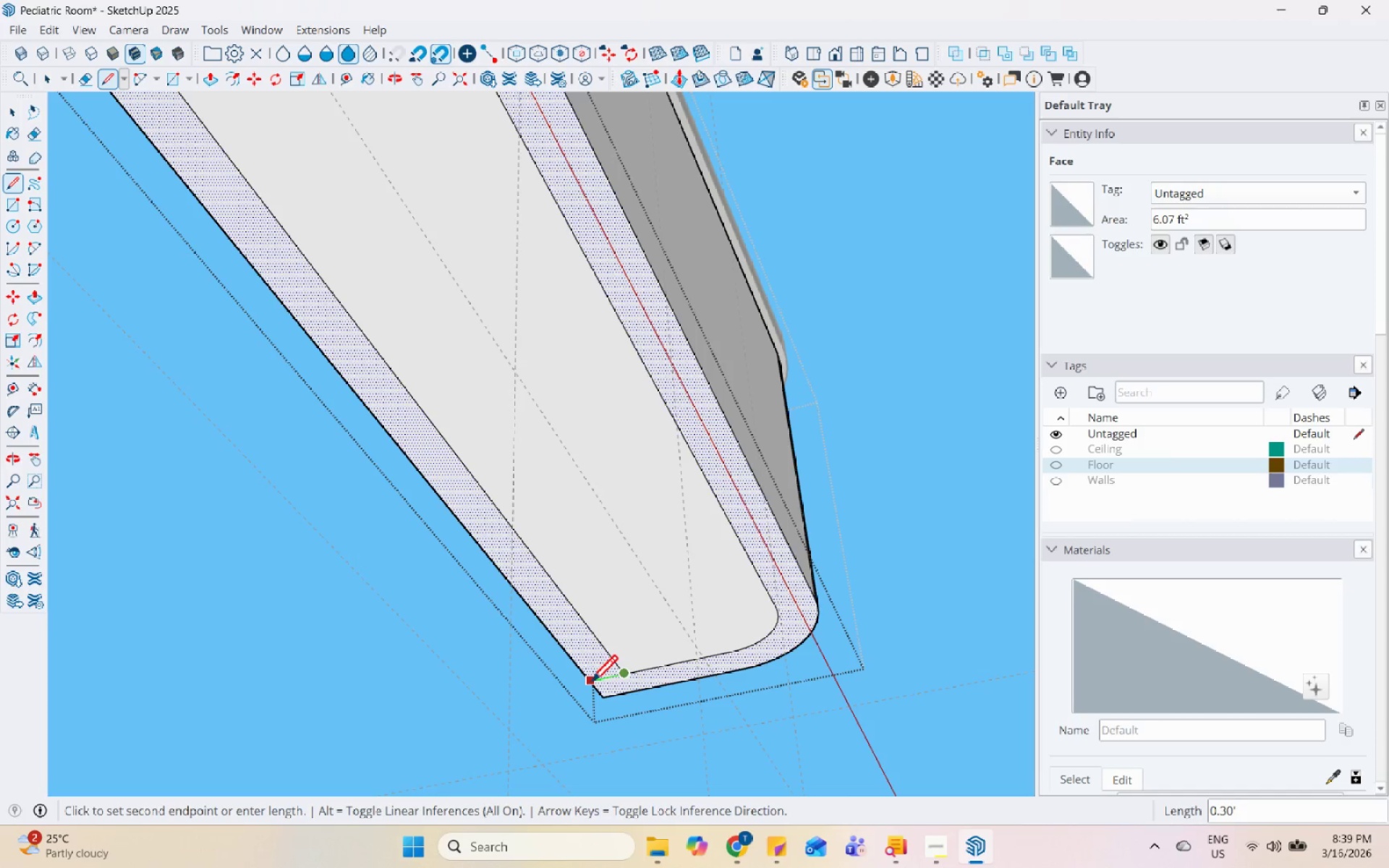 
scroll: coordinate [716, 748], scroll_direction: down, amount: 7.0
 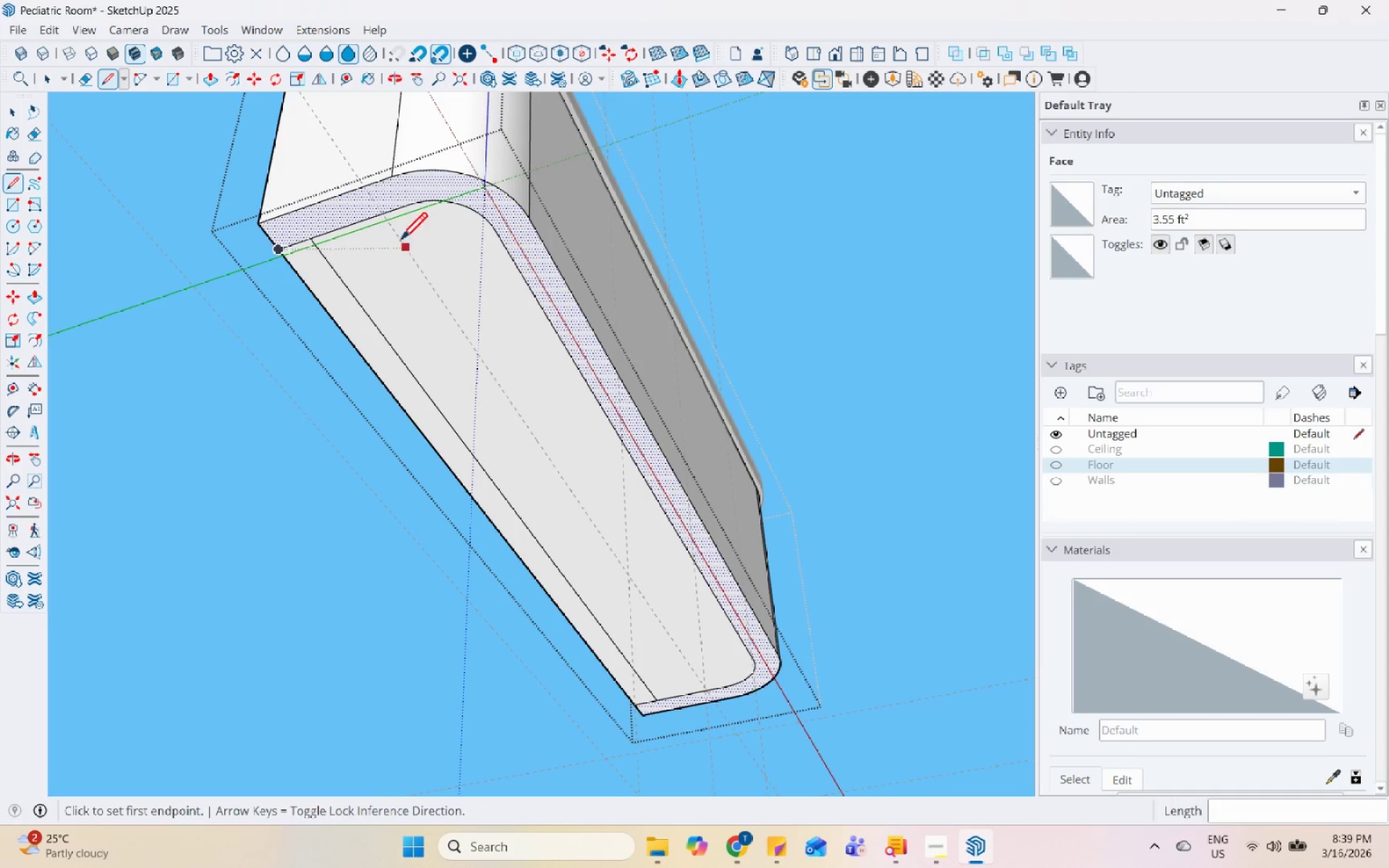 
scroll: coordinate [520, 501], scroll_direction: up, amount: 1.0
 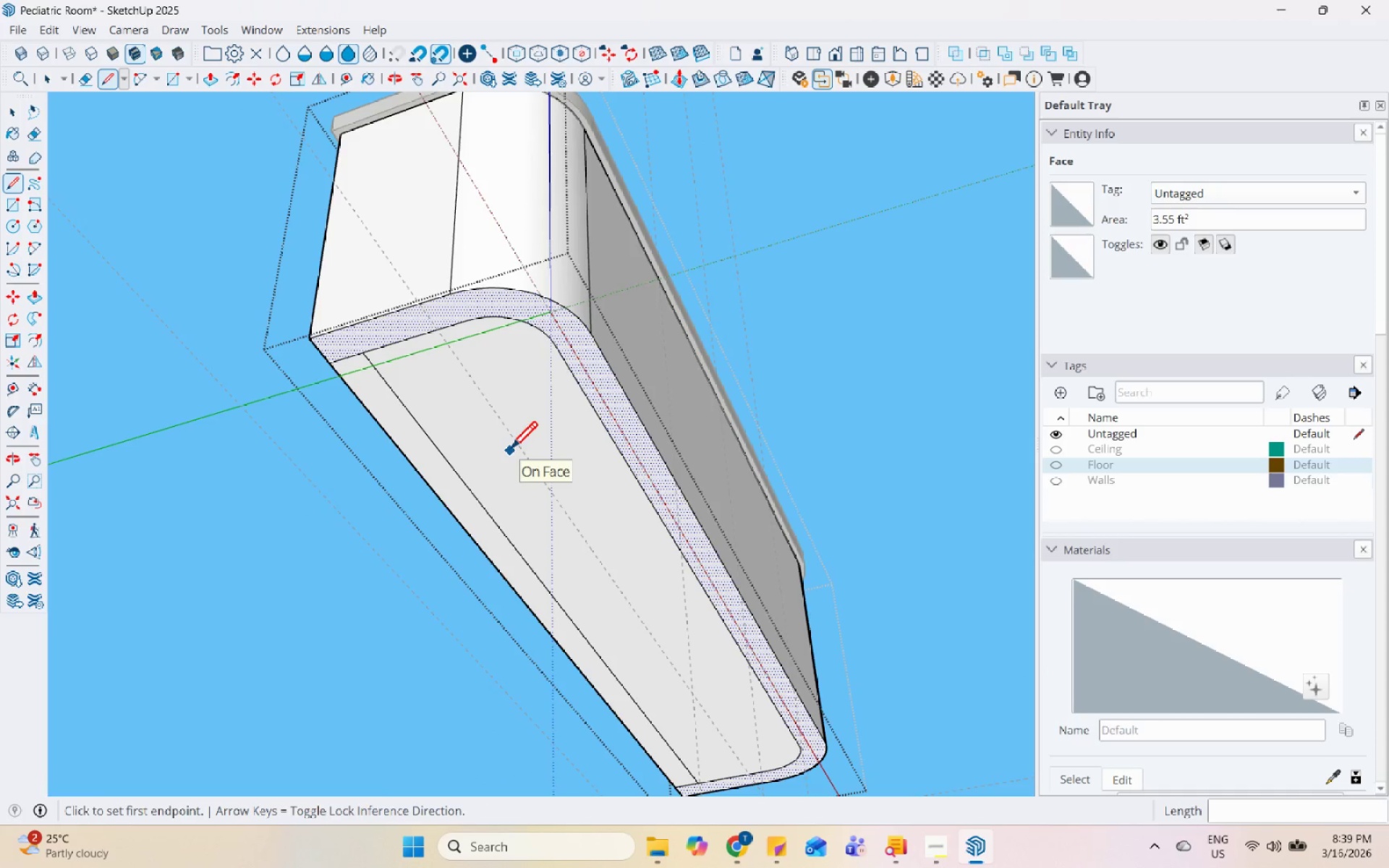 
key(Space)
 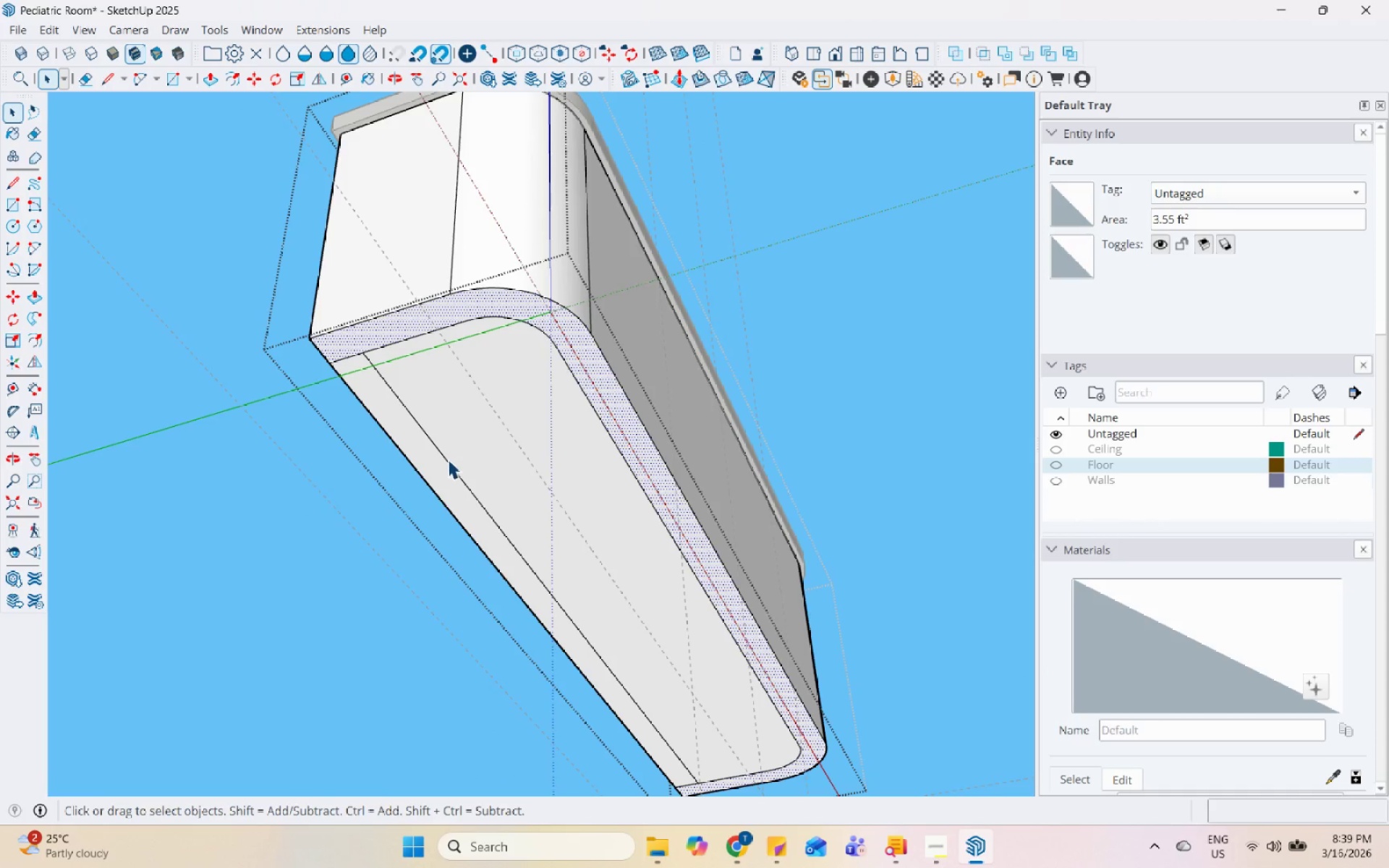 
left_click([446, 460])
 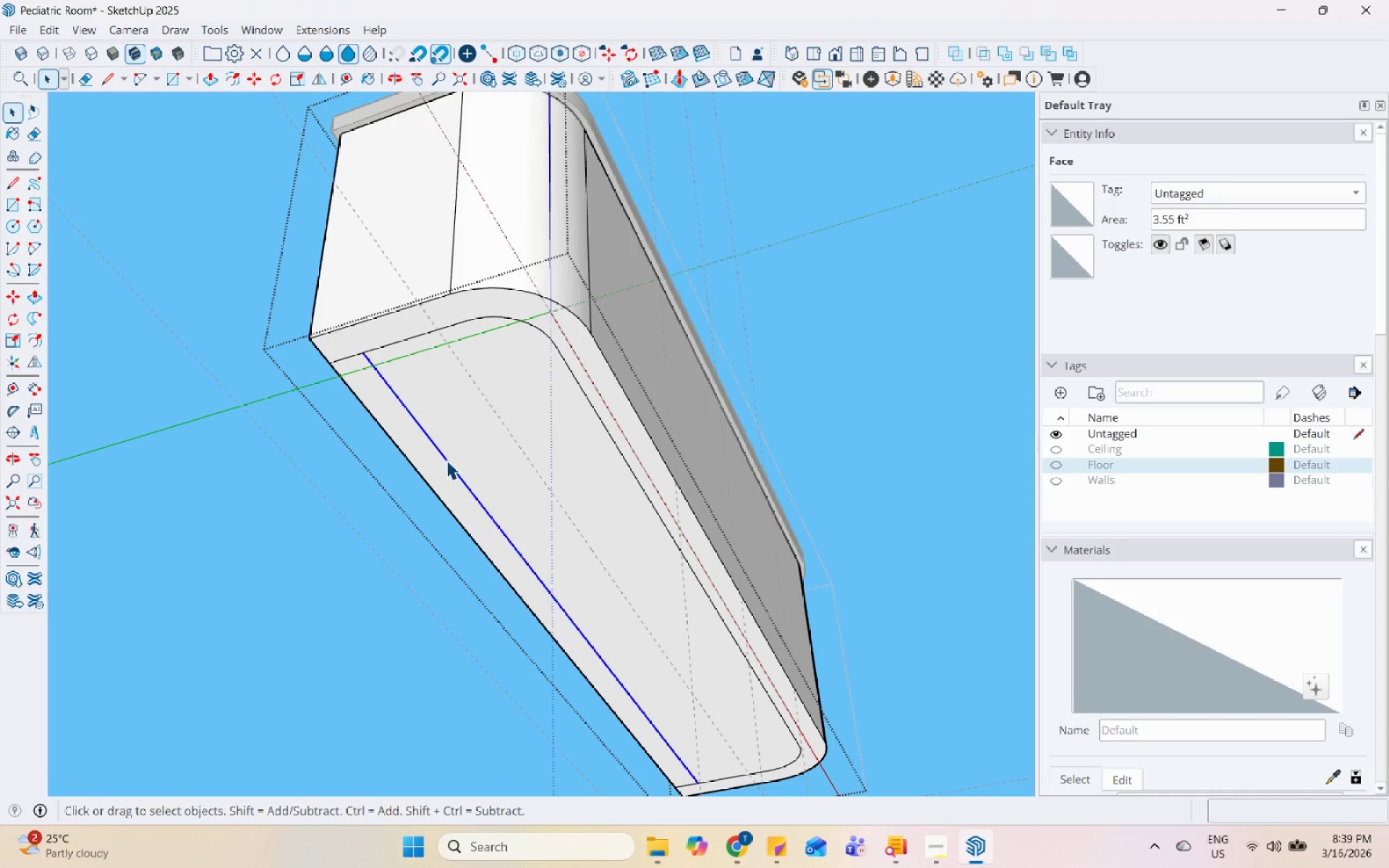 
right_click([446, 460])
 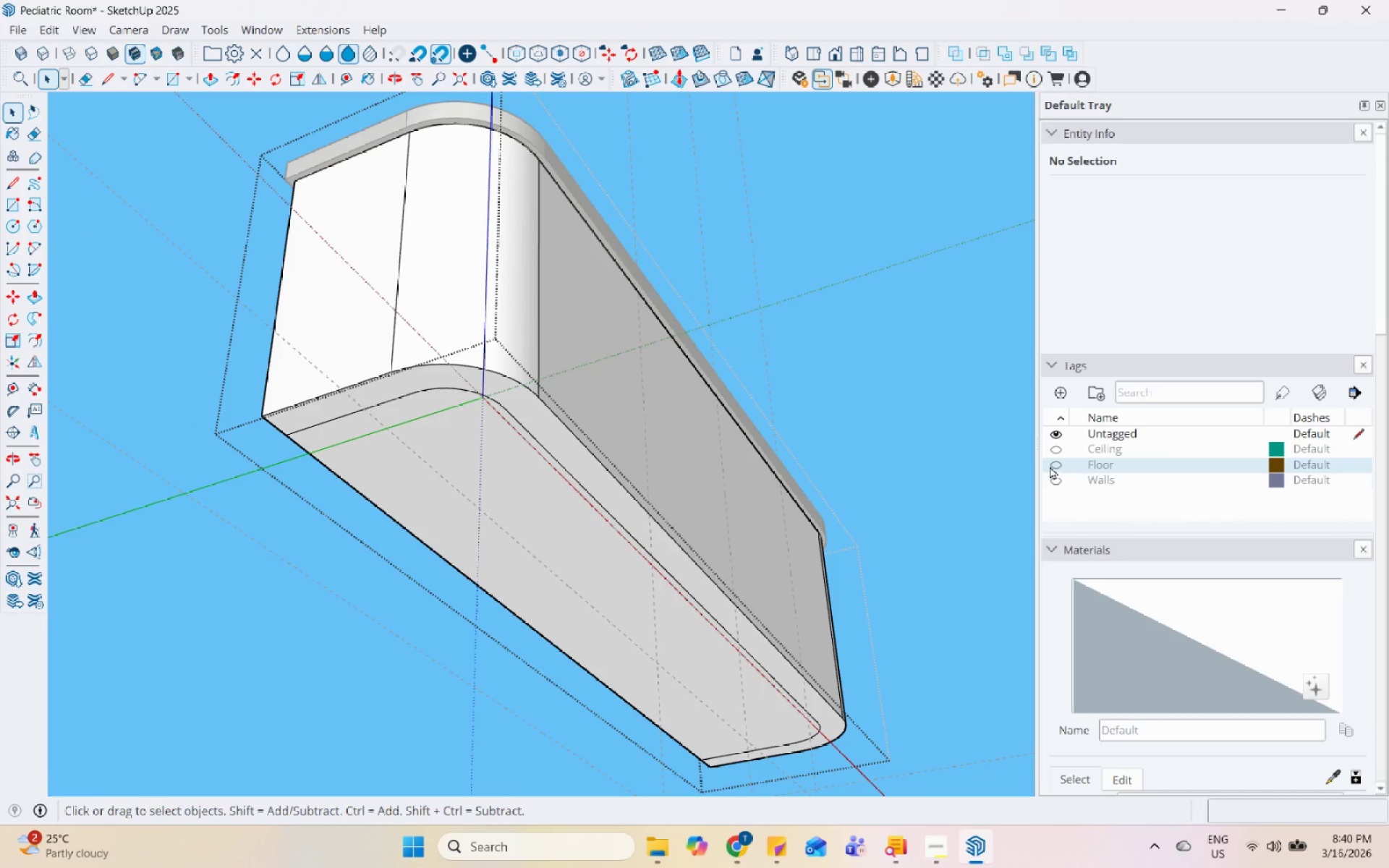 
left_click([541, 586])
 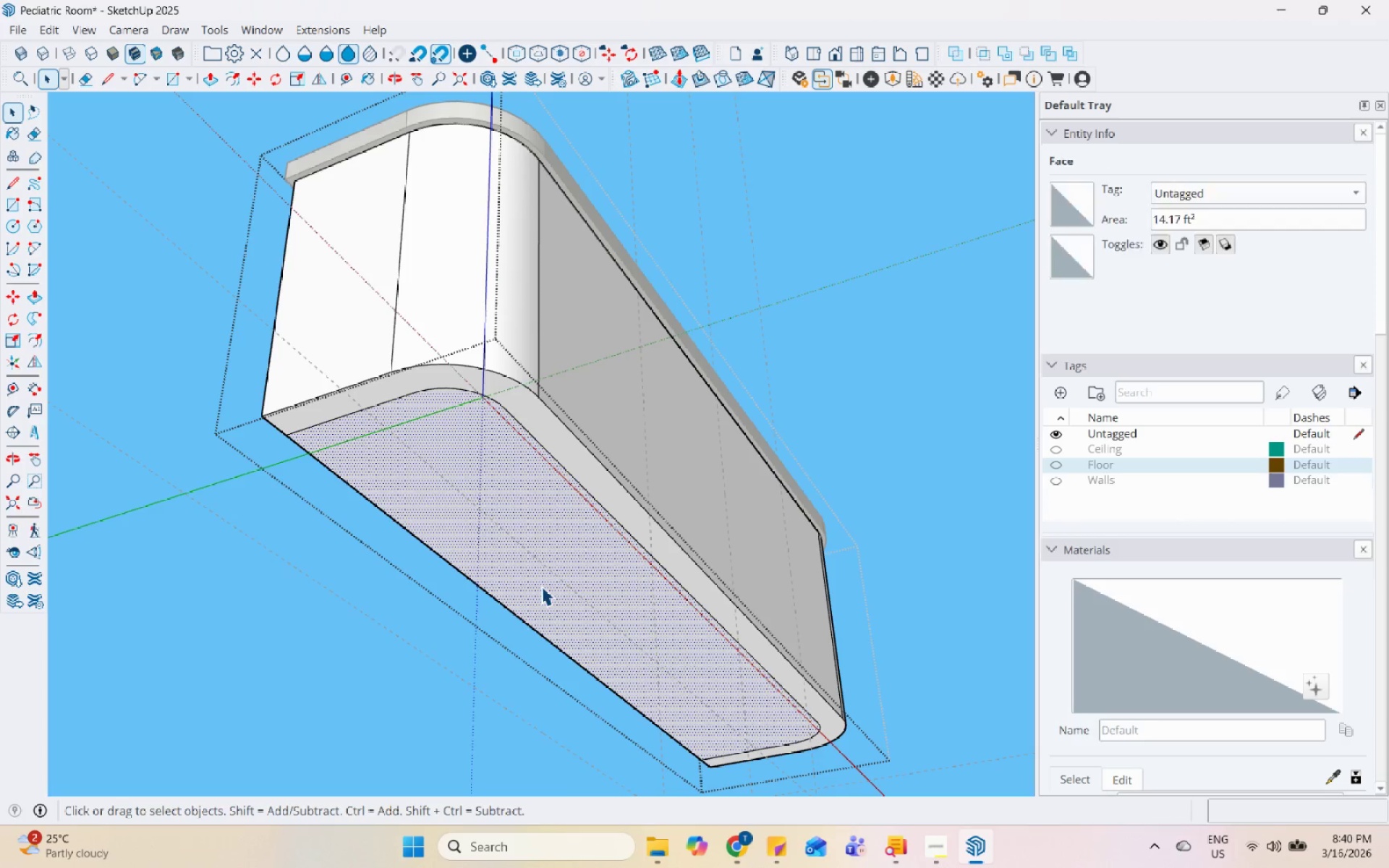 
key(P)
 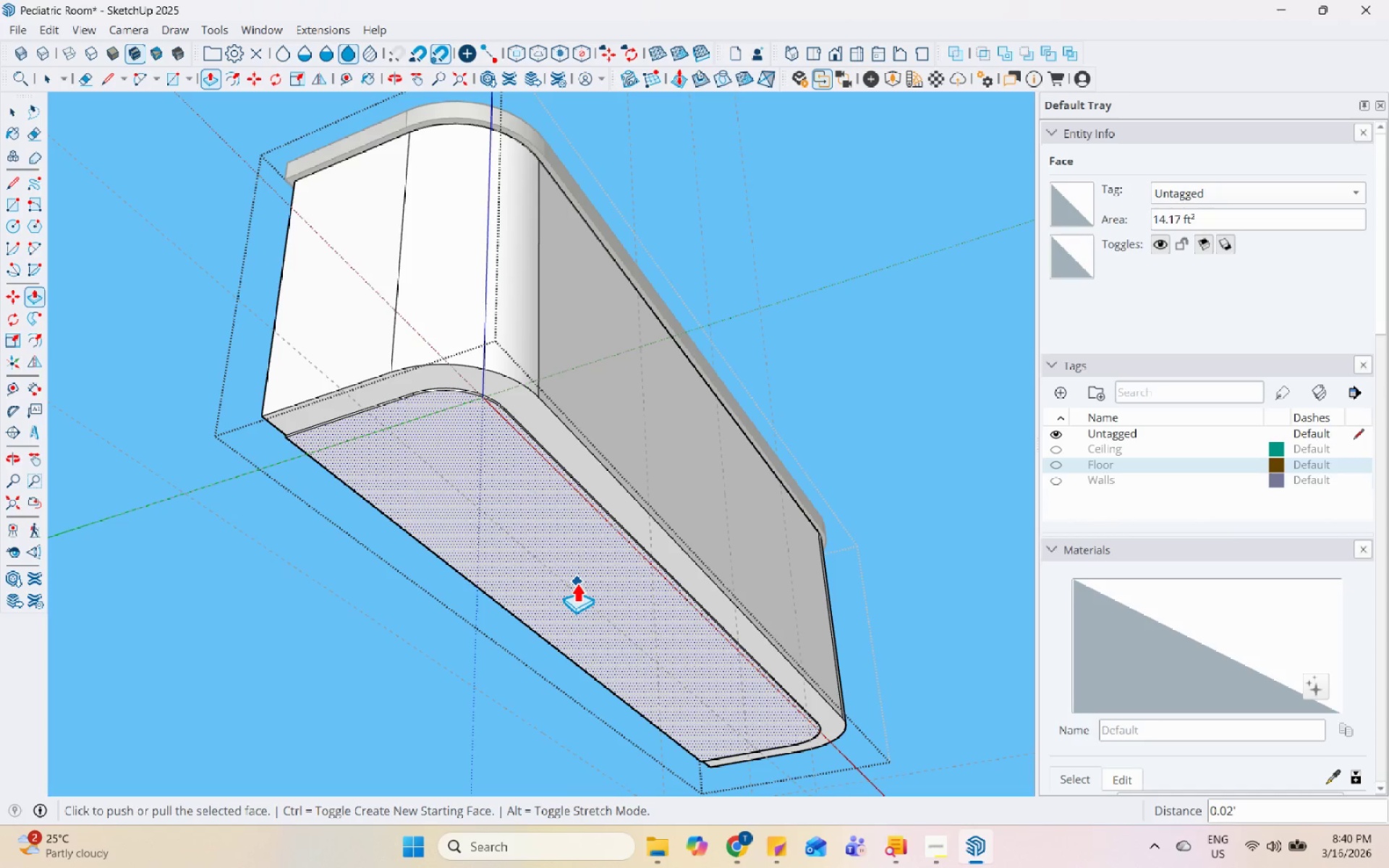 
key(Control+Z)
 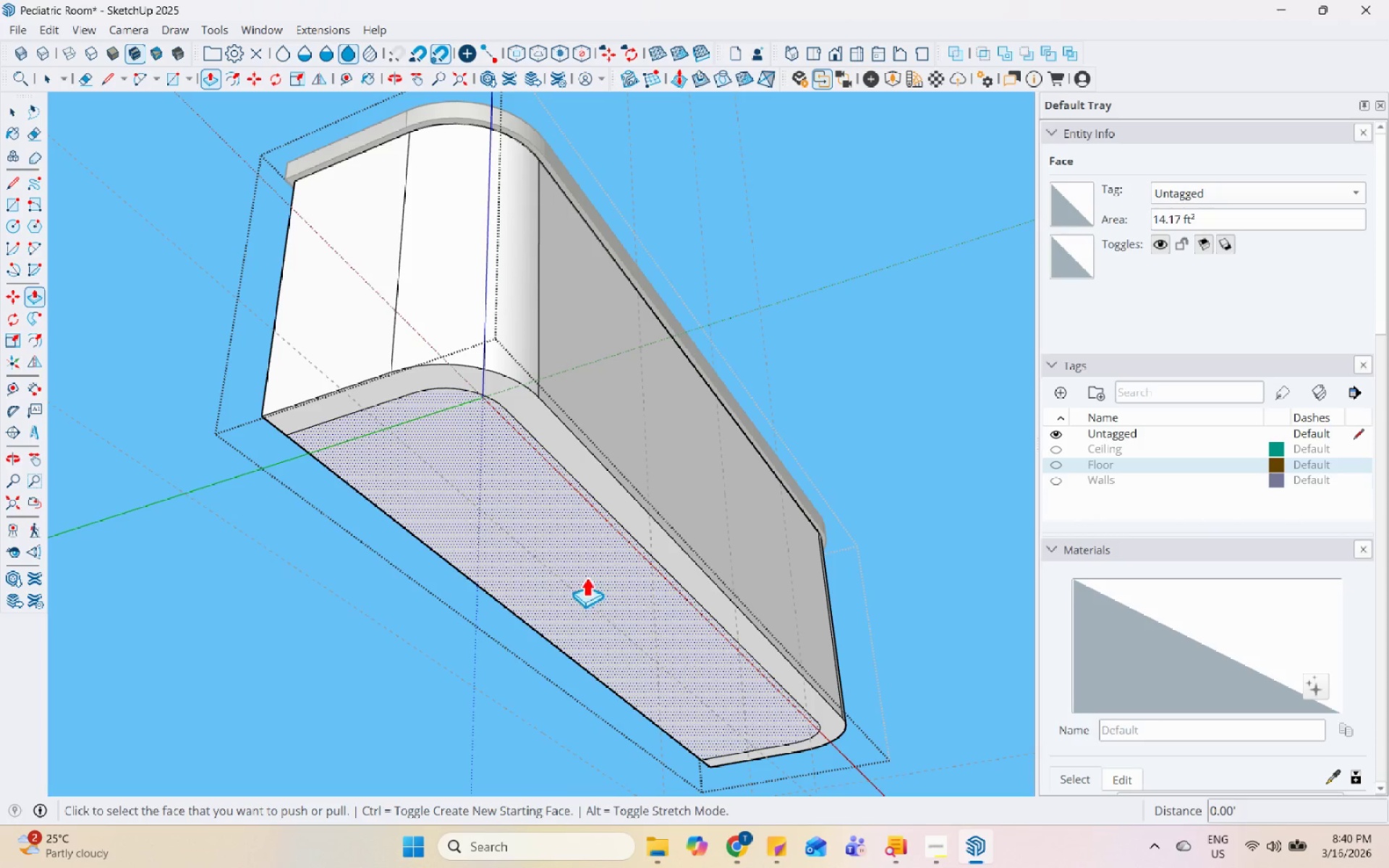 
left_click([585, 575])
 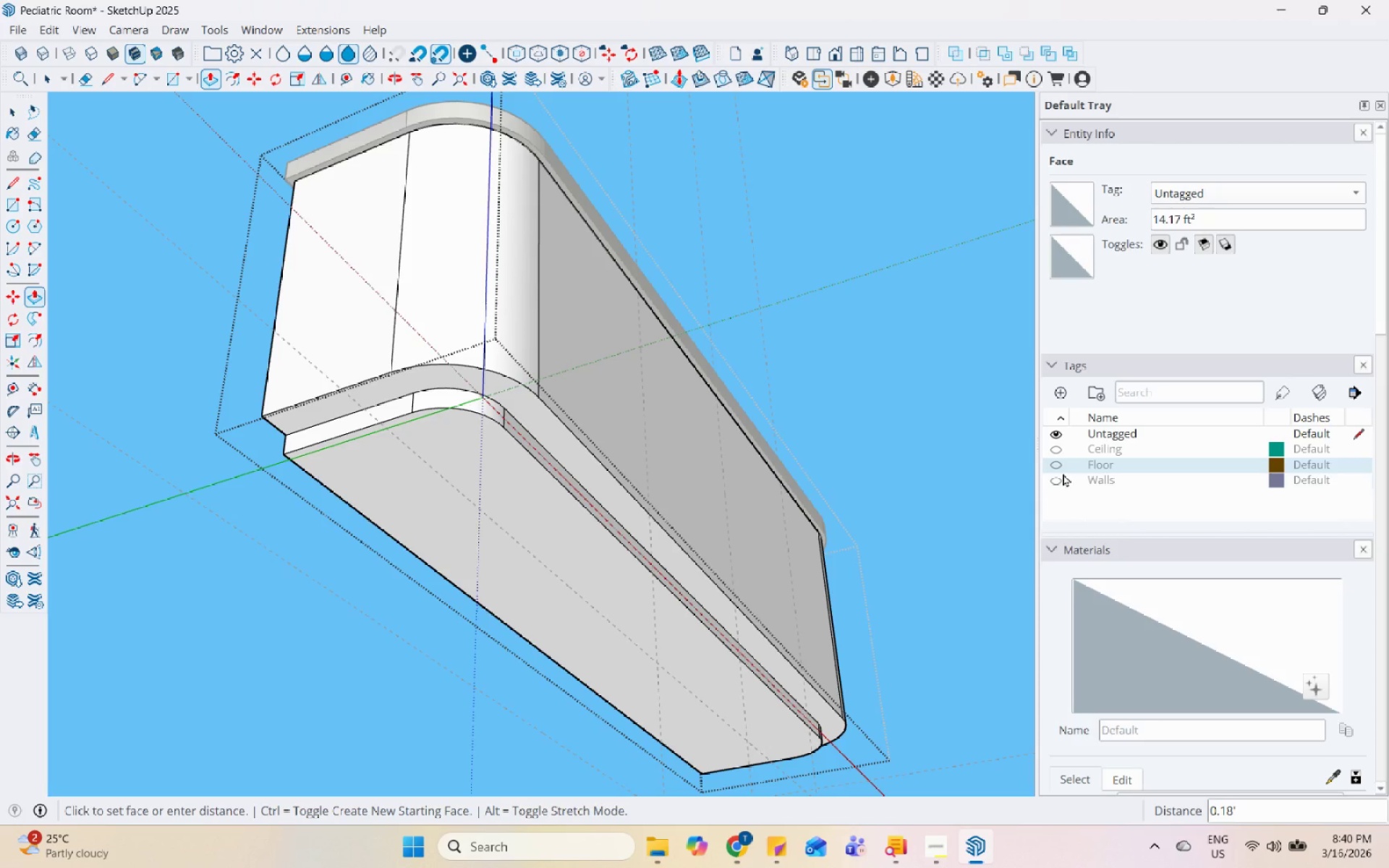 
left_click([1059, 467])
 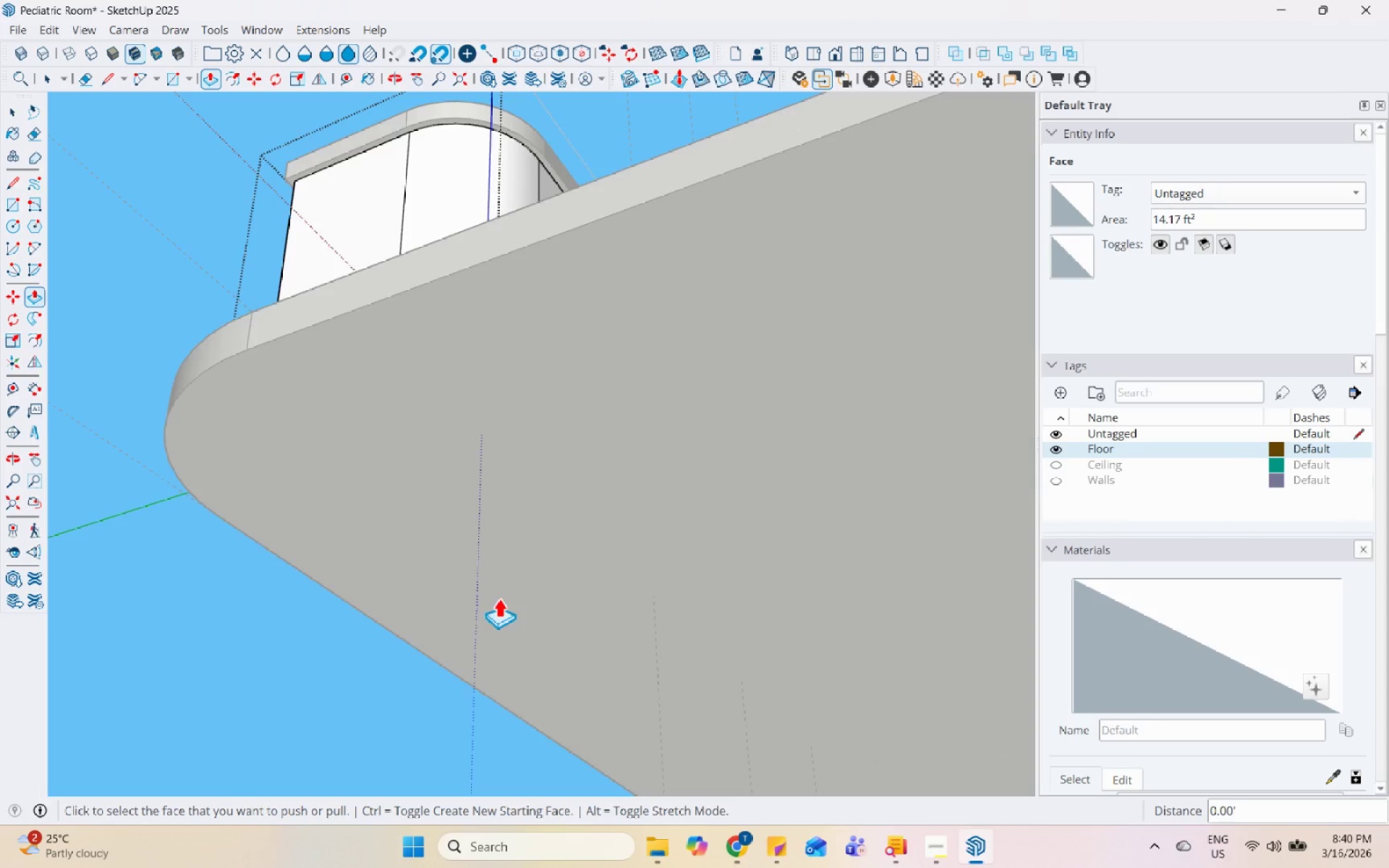 
scroll: coordinate [408, 634], scroll_direction: down, amount: 5.0
 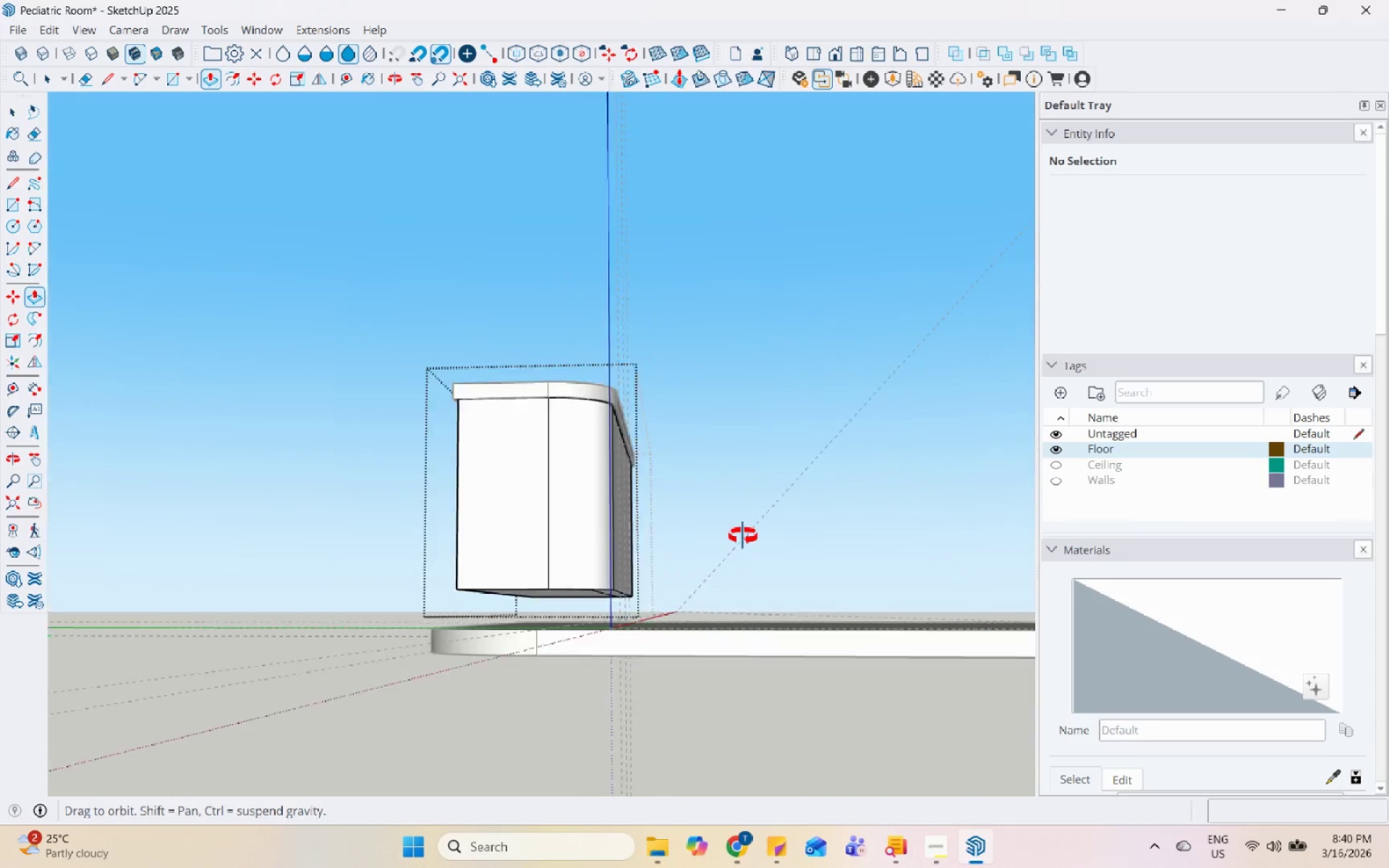 
left_click([596, 574])
 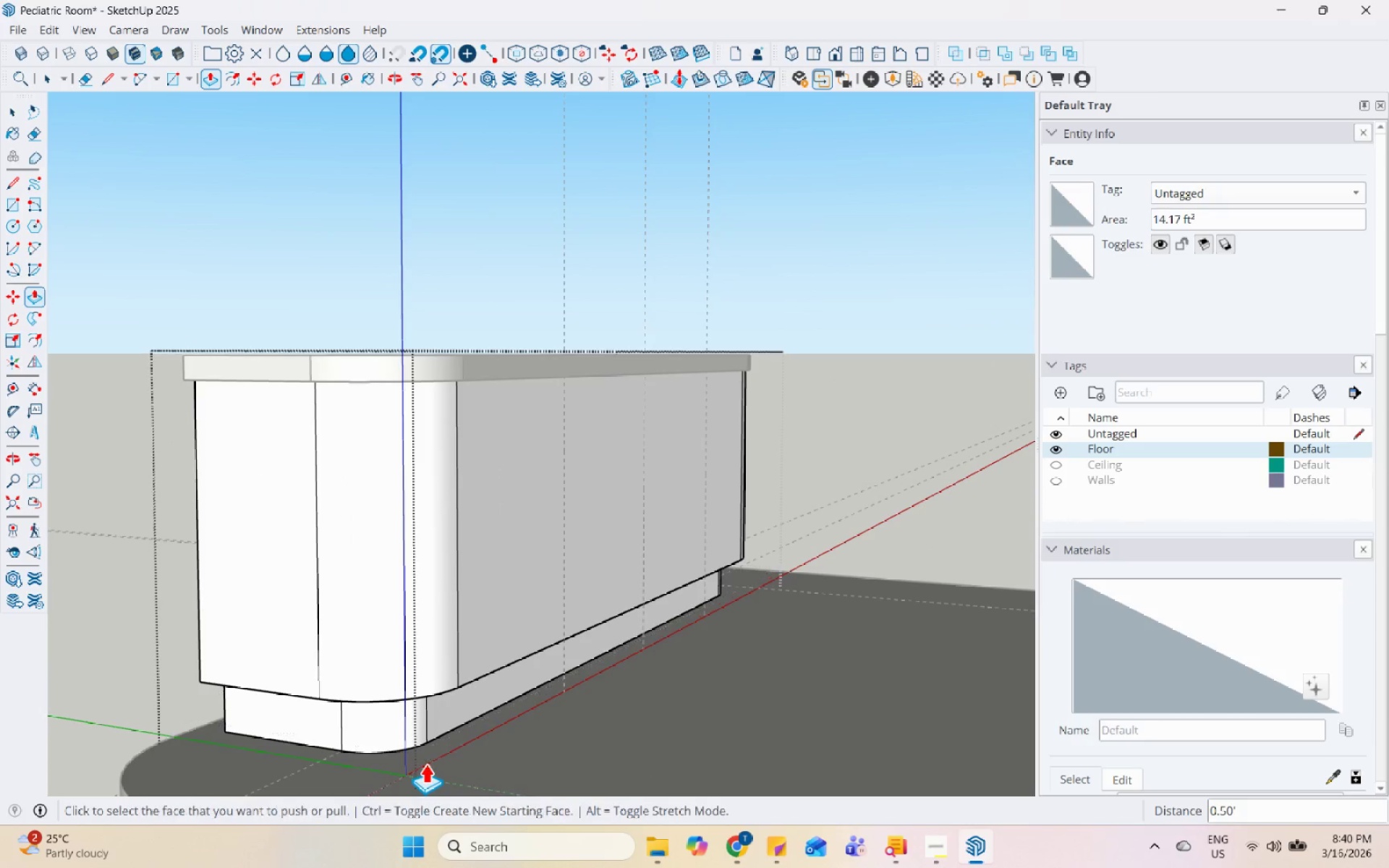 
scroll: coordinate [600, 571], scroll_direction: up, amount: 5.0
 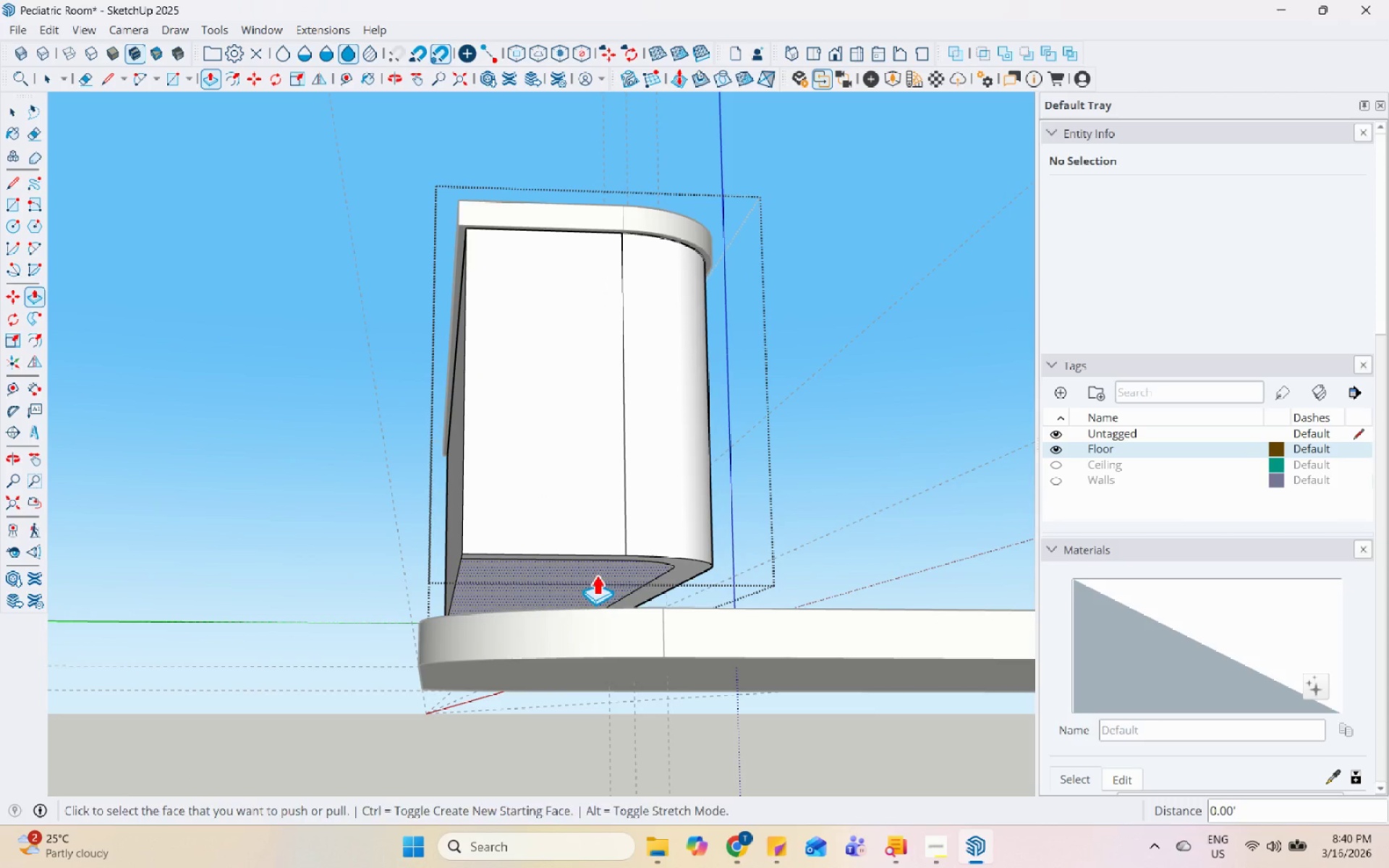 
scroll: coordinate [438, 605], scroll_direction: down, amount: 5.0
 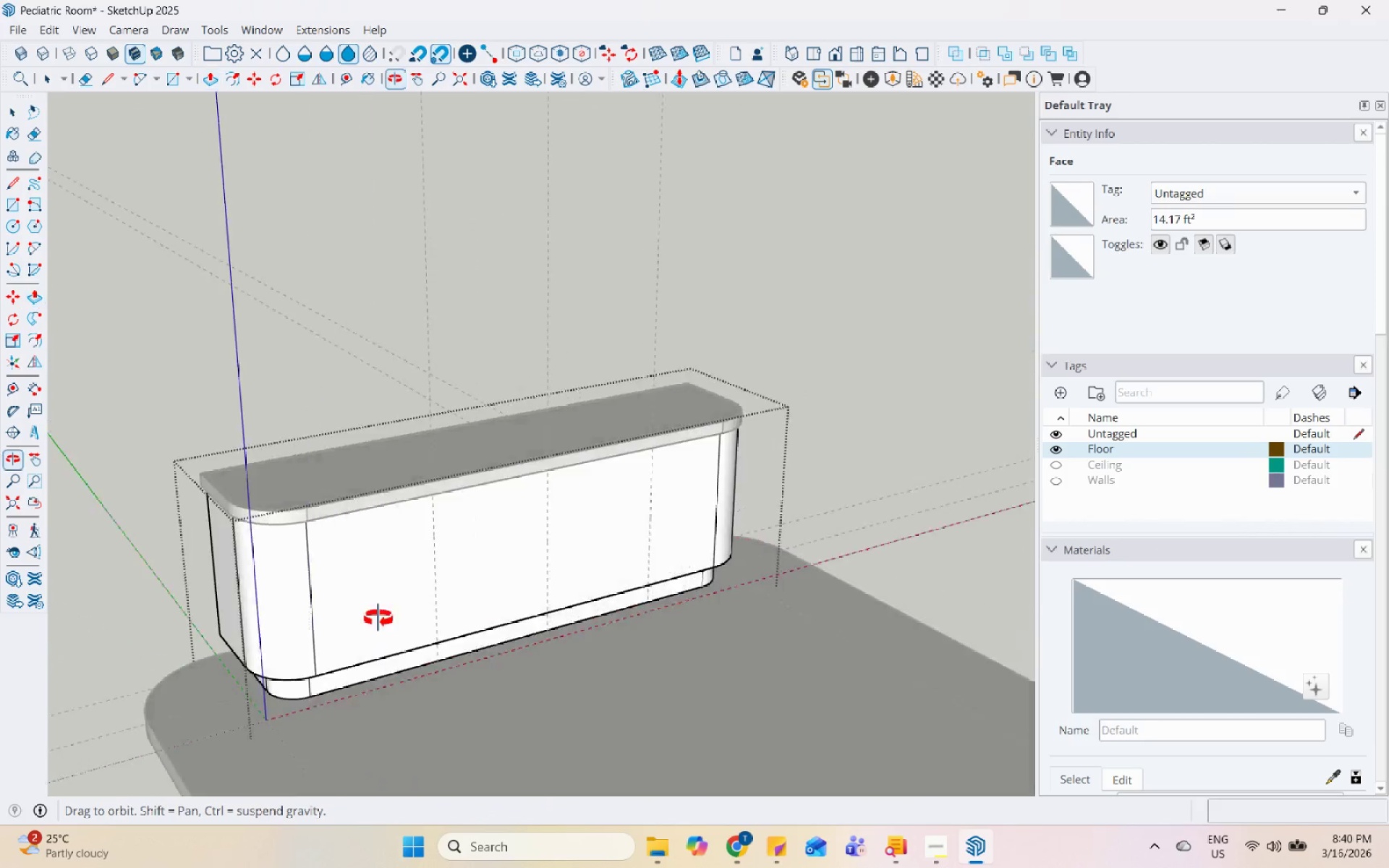 
key(Space)
 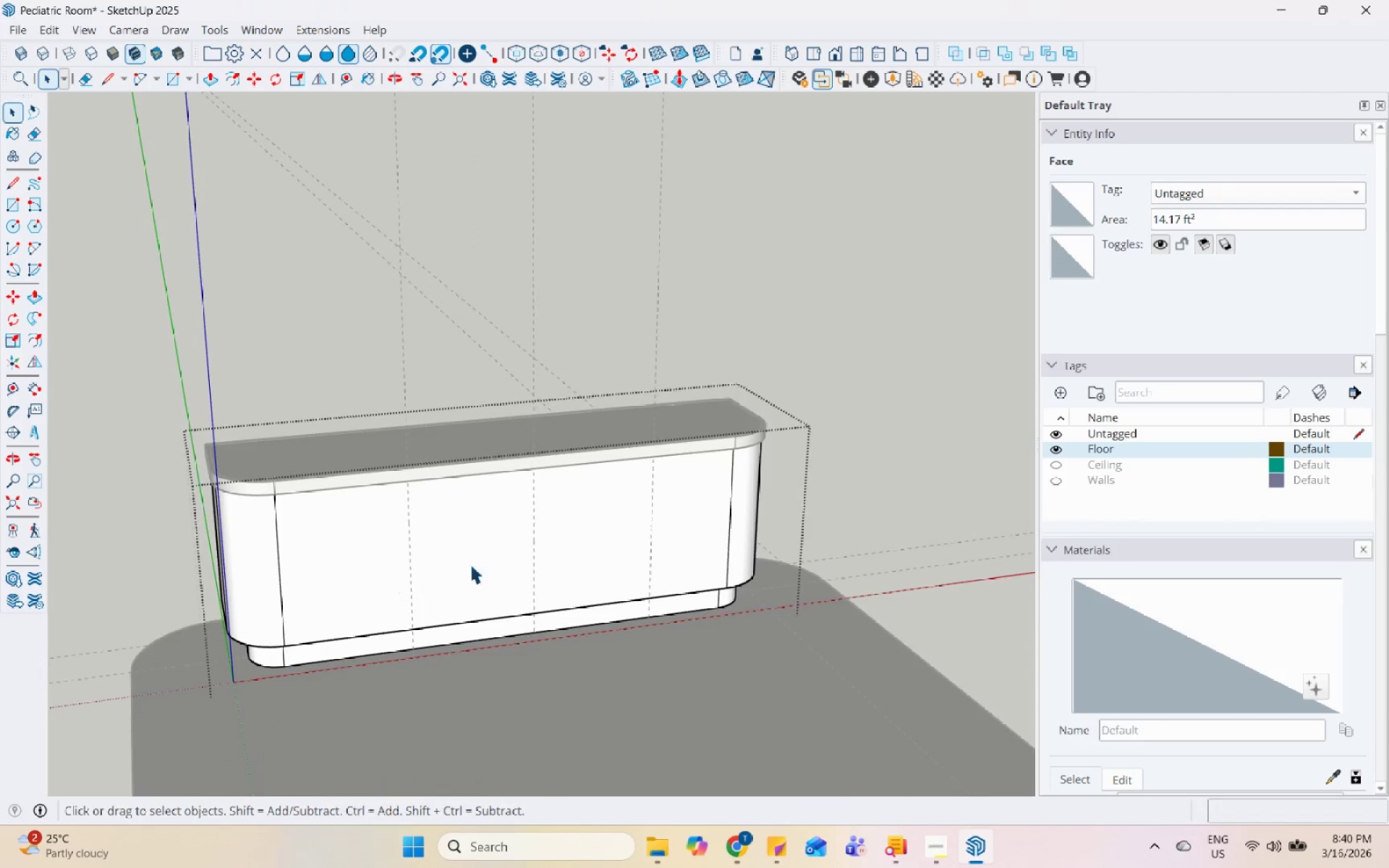 
left_click([836, 514])
 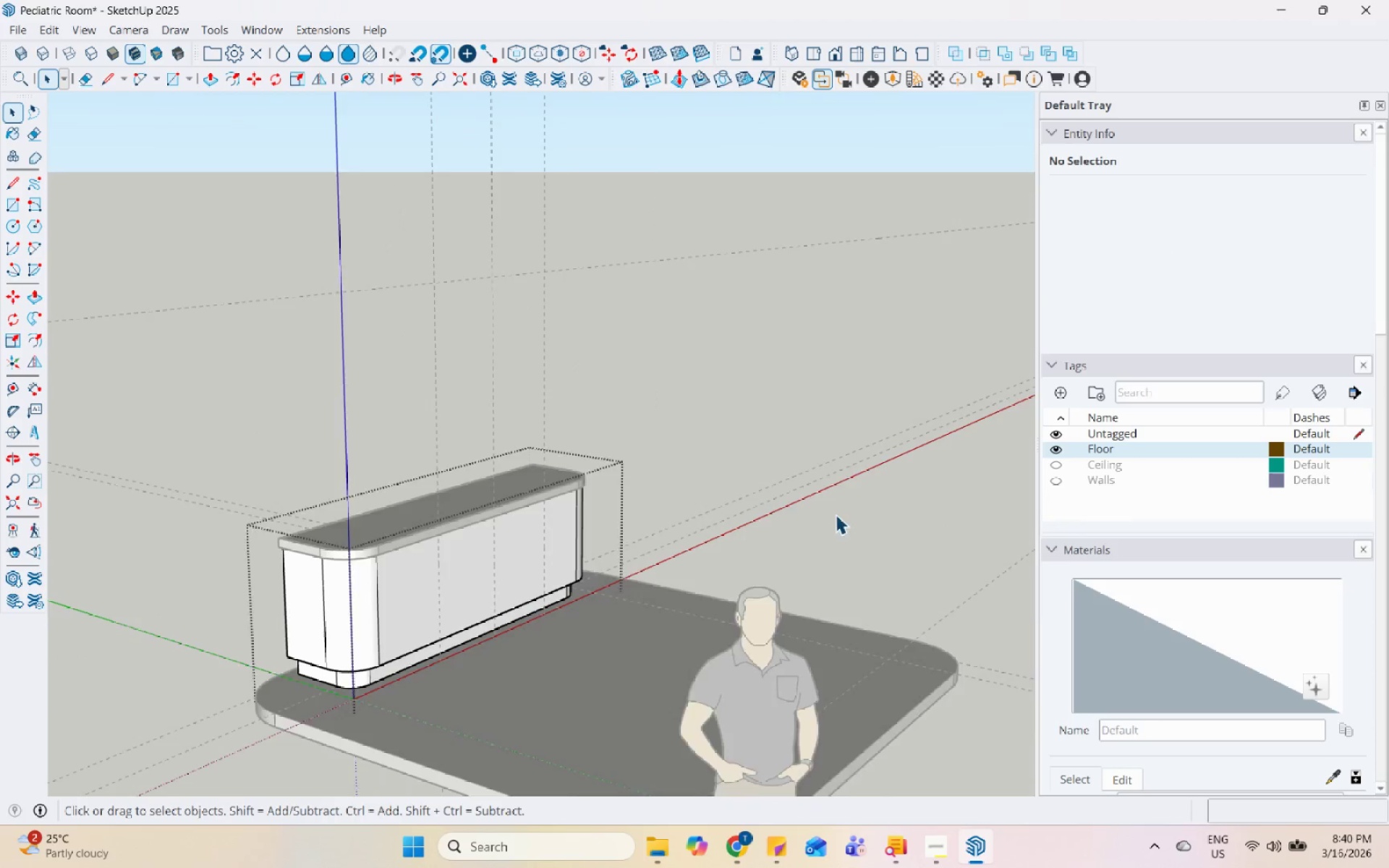 
key(Escape)
 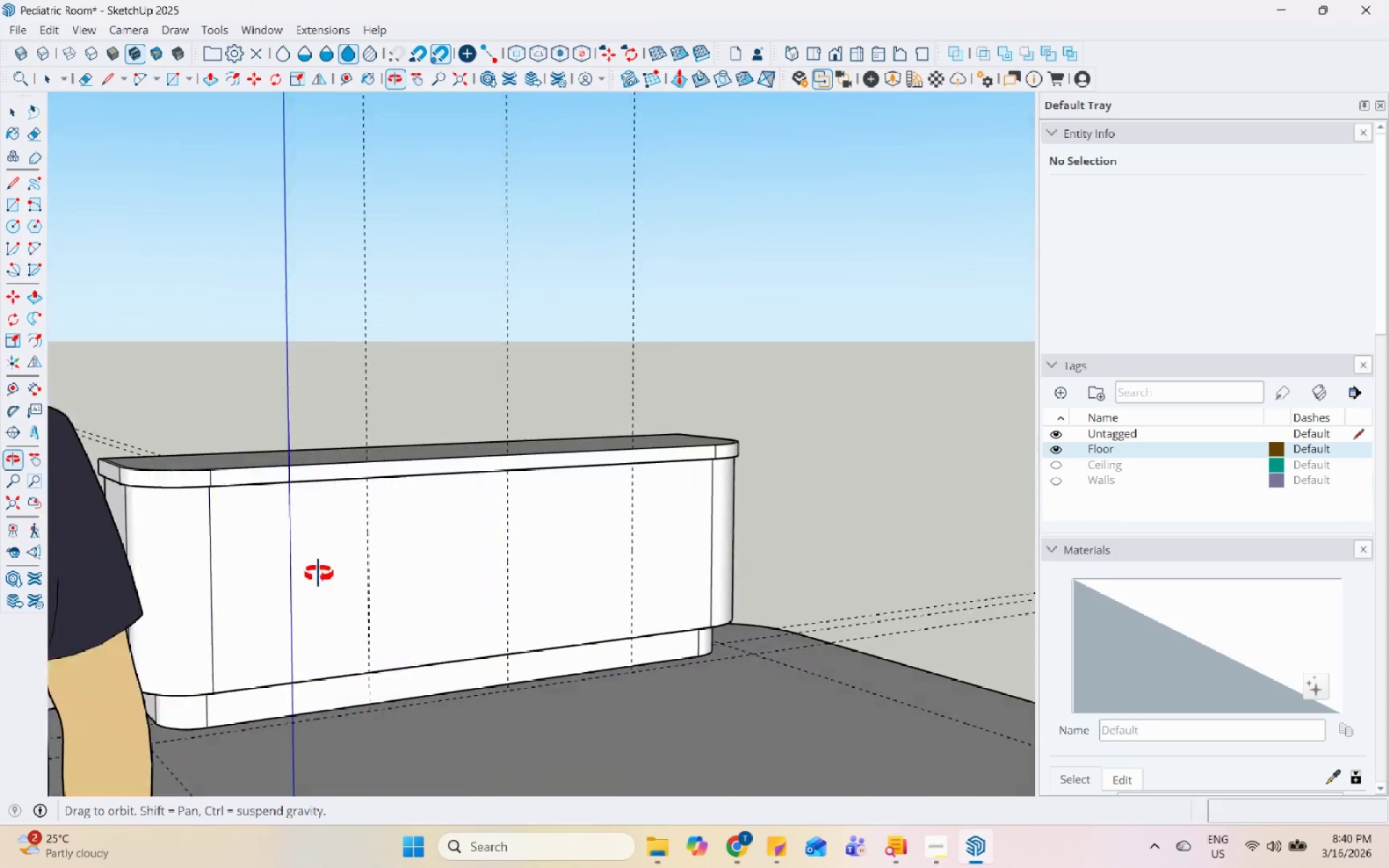 
scroll: coordinate [98, 540], scroll_direction: up, amount: 9.0
 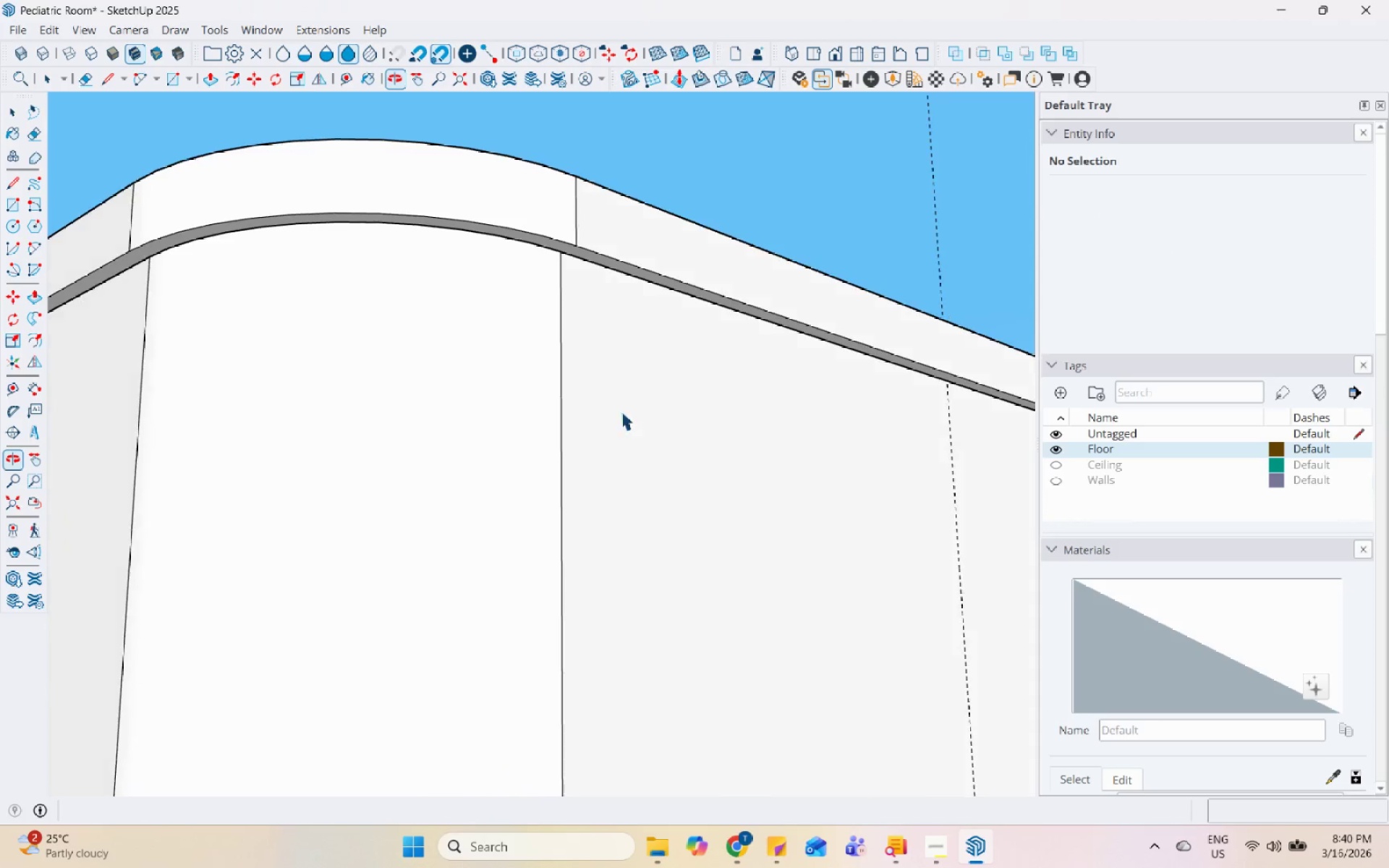 
scroll: coordinate [345, 412], scroll_direction: down, amount: 7.0
 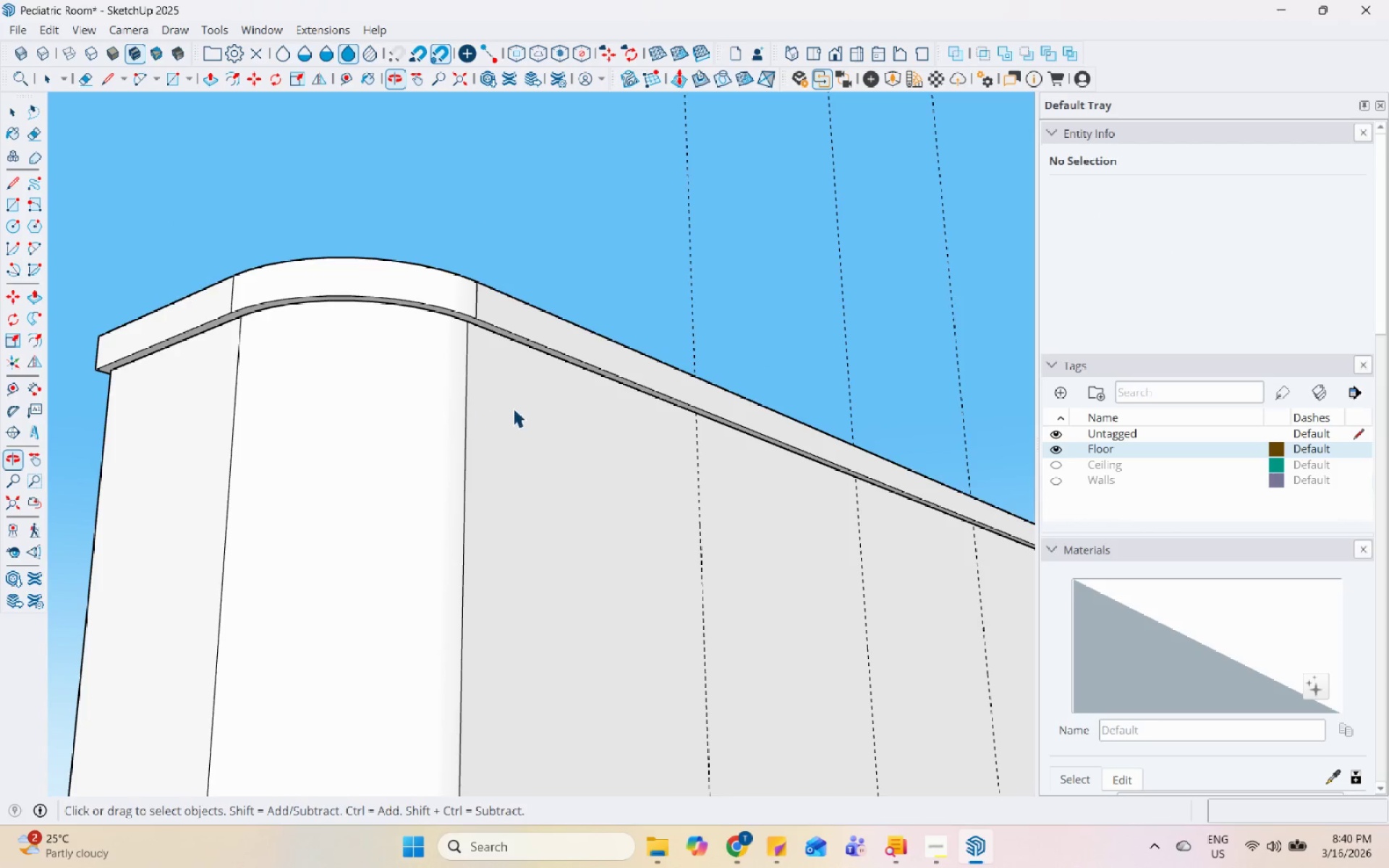 
double_click([514, 408])
 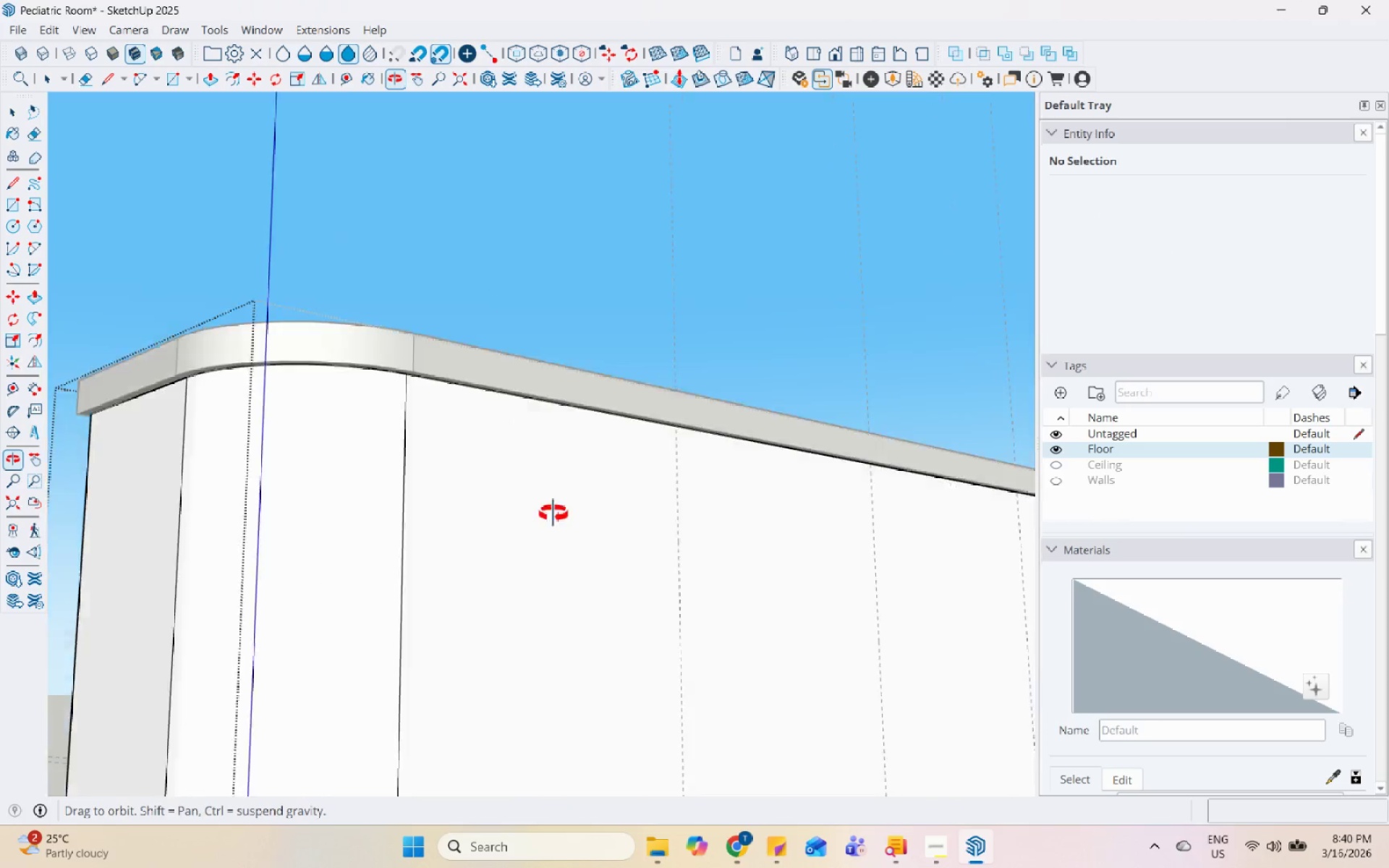 
key(Escape)
 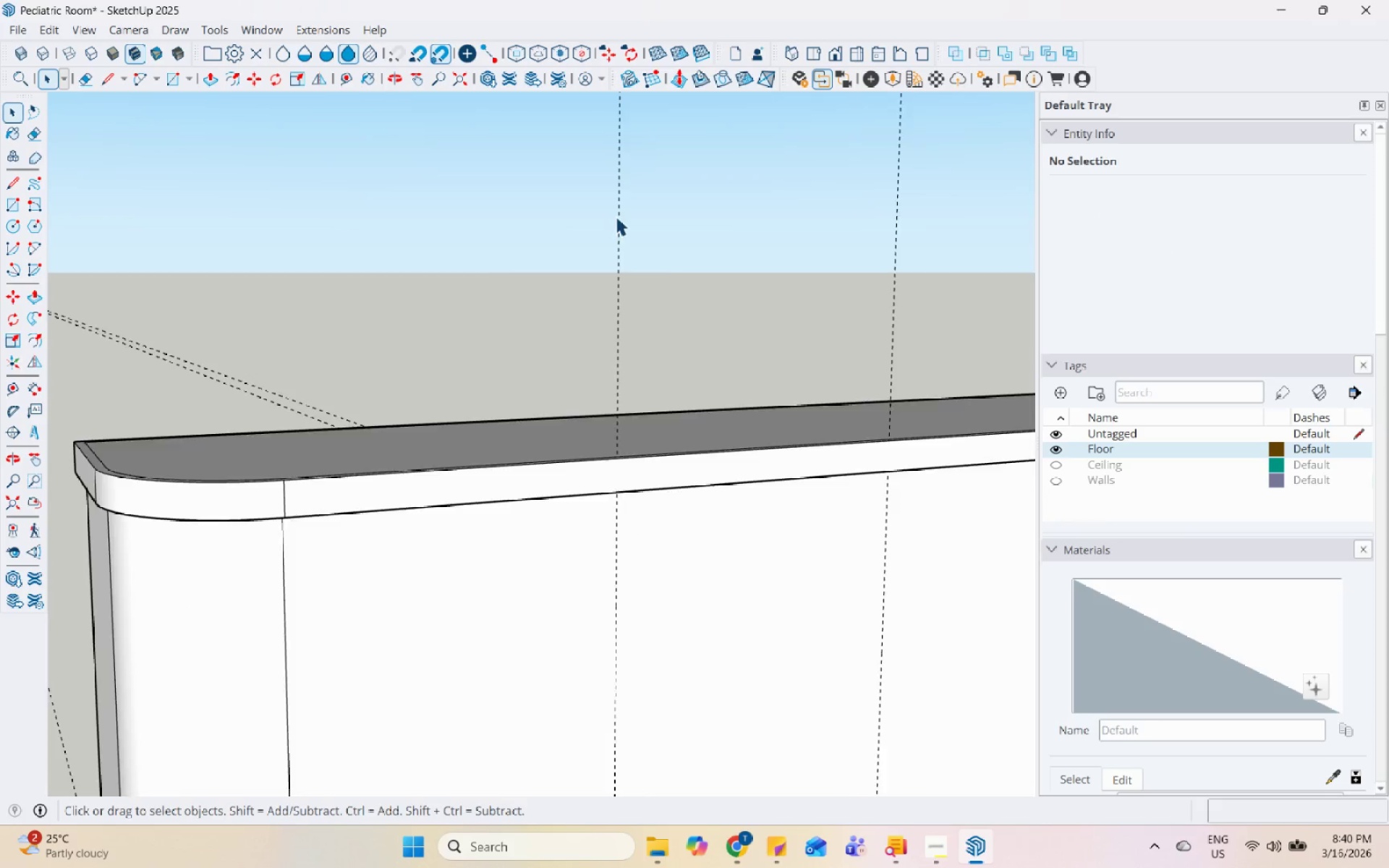 
scroll: coordinate [610, 230], scroll_direction: down, amount: 6.0
 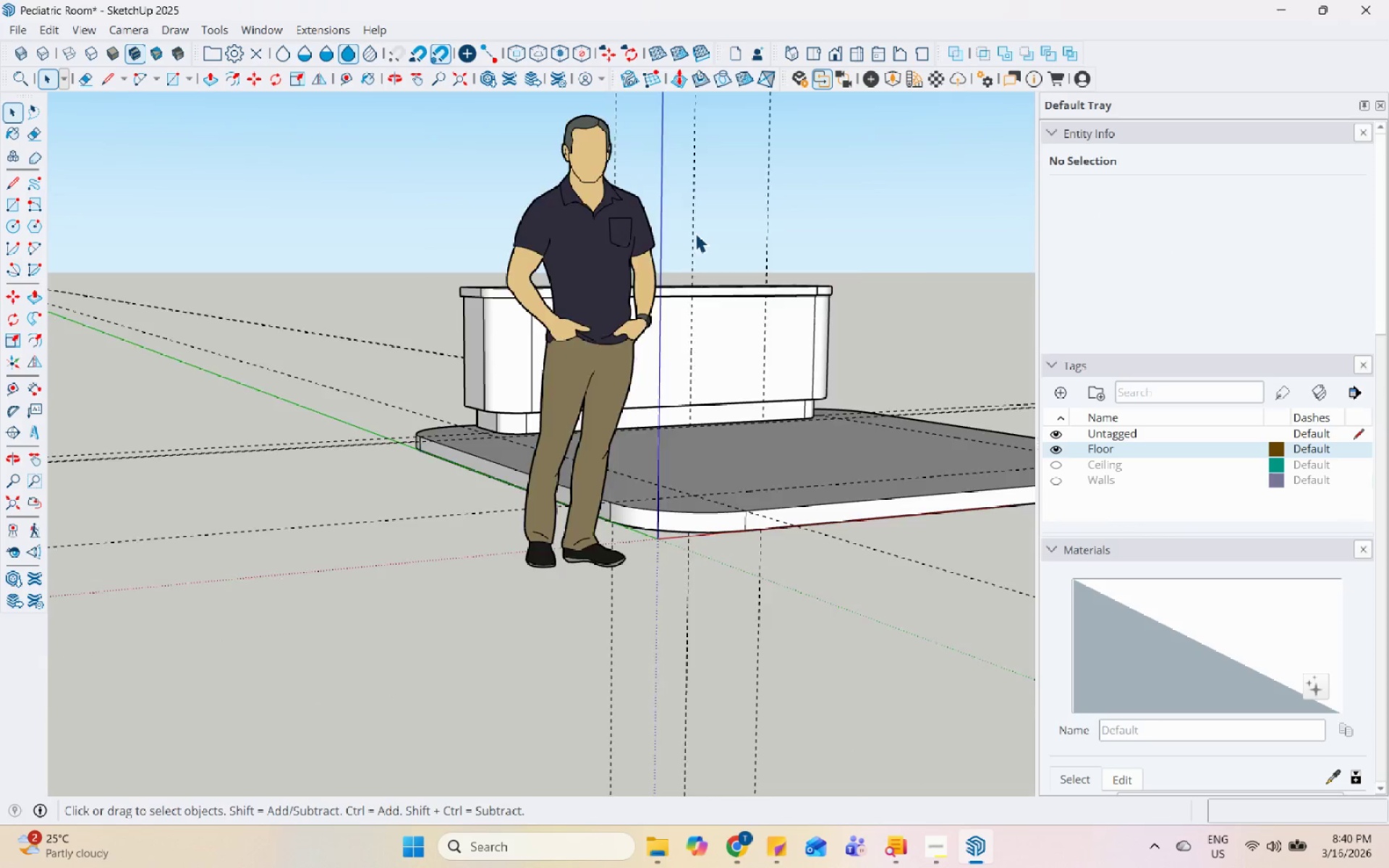 
scroll: coordinate [559, 372], scroll_direction: up, amount: 12.0
 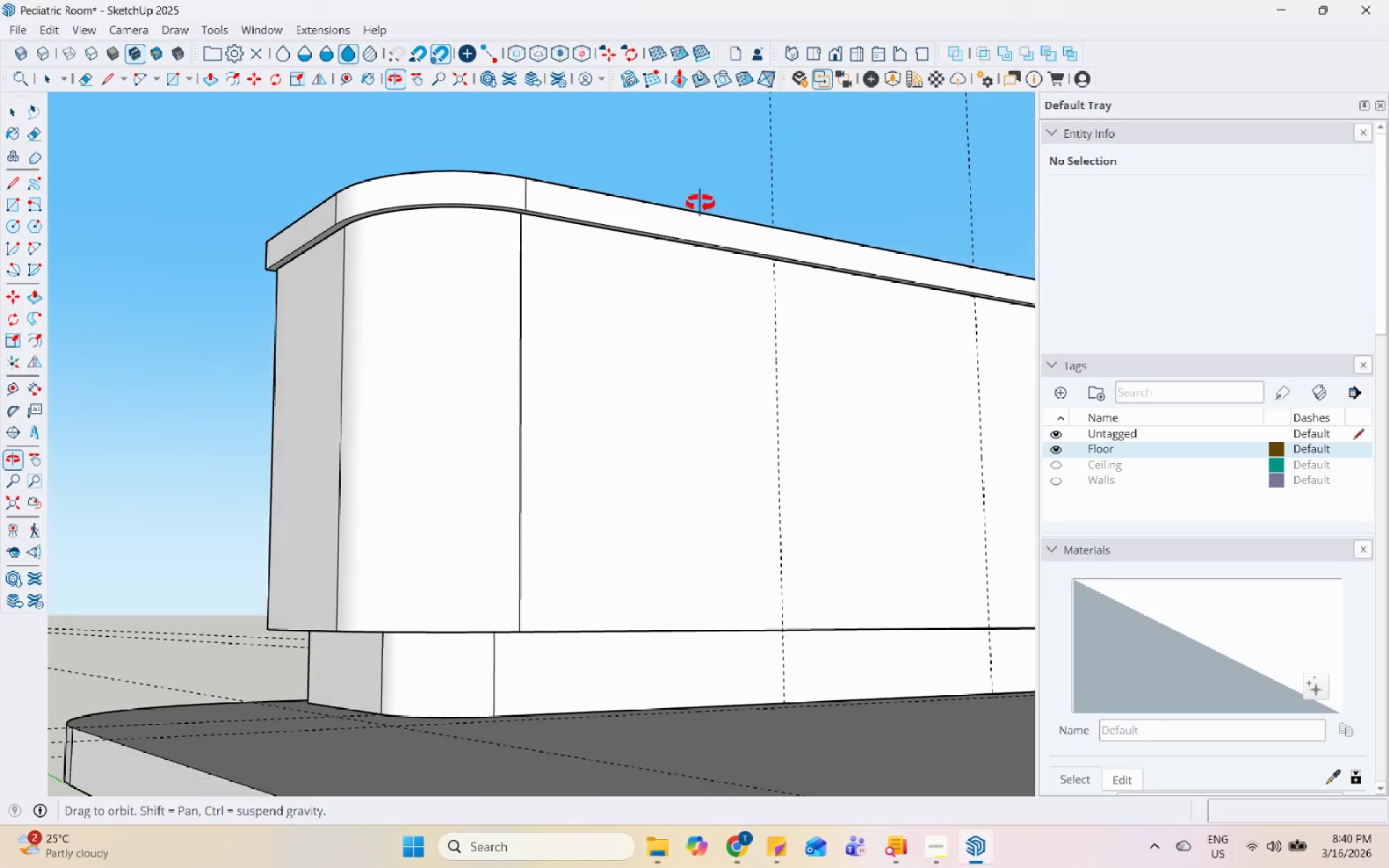 
scroll: coordinate [462, 592], scroll_direction: down, amount: 9.0
 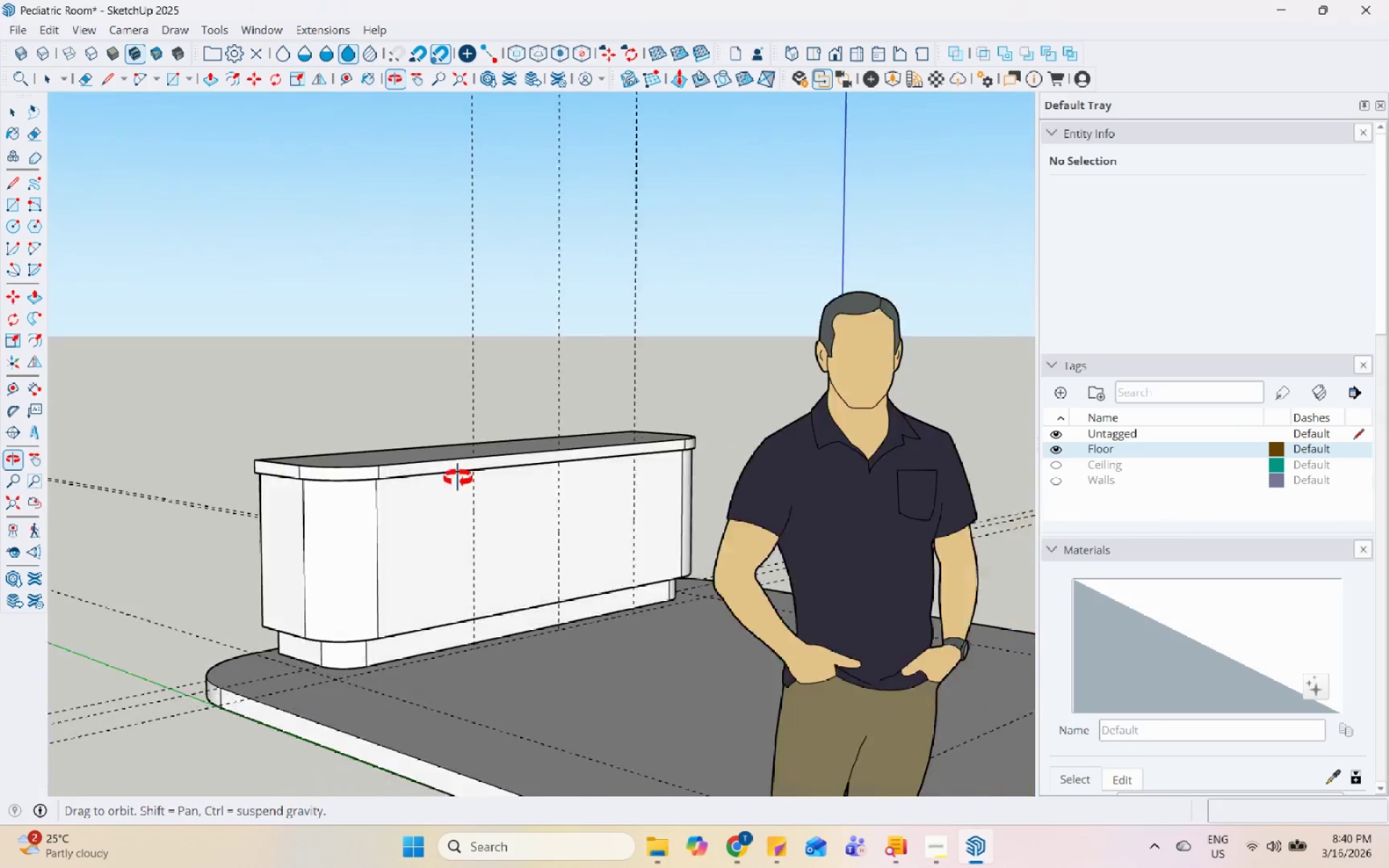 
scroll: coordinate [295, 480], scroll_direction: up, amount: 11.0
 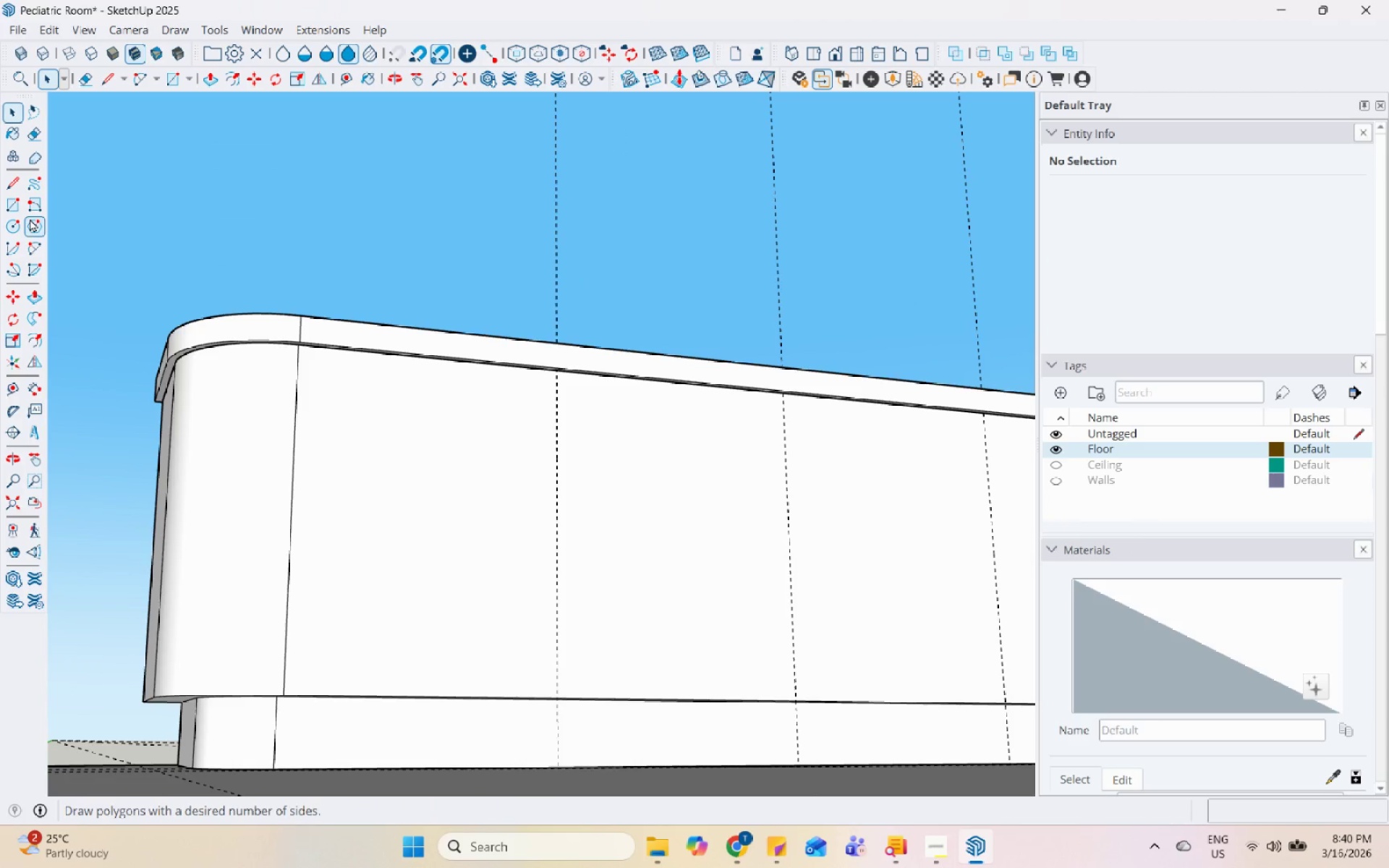 
left_click_drag(start_coordinate=[18, 206], to_coordinate=[30, 206])
 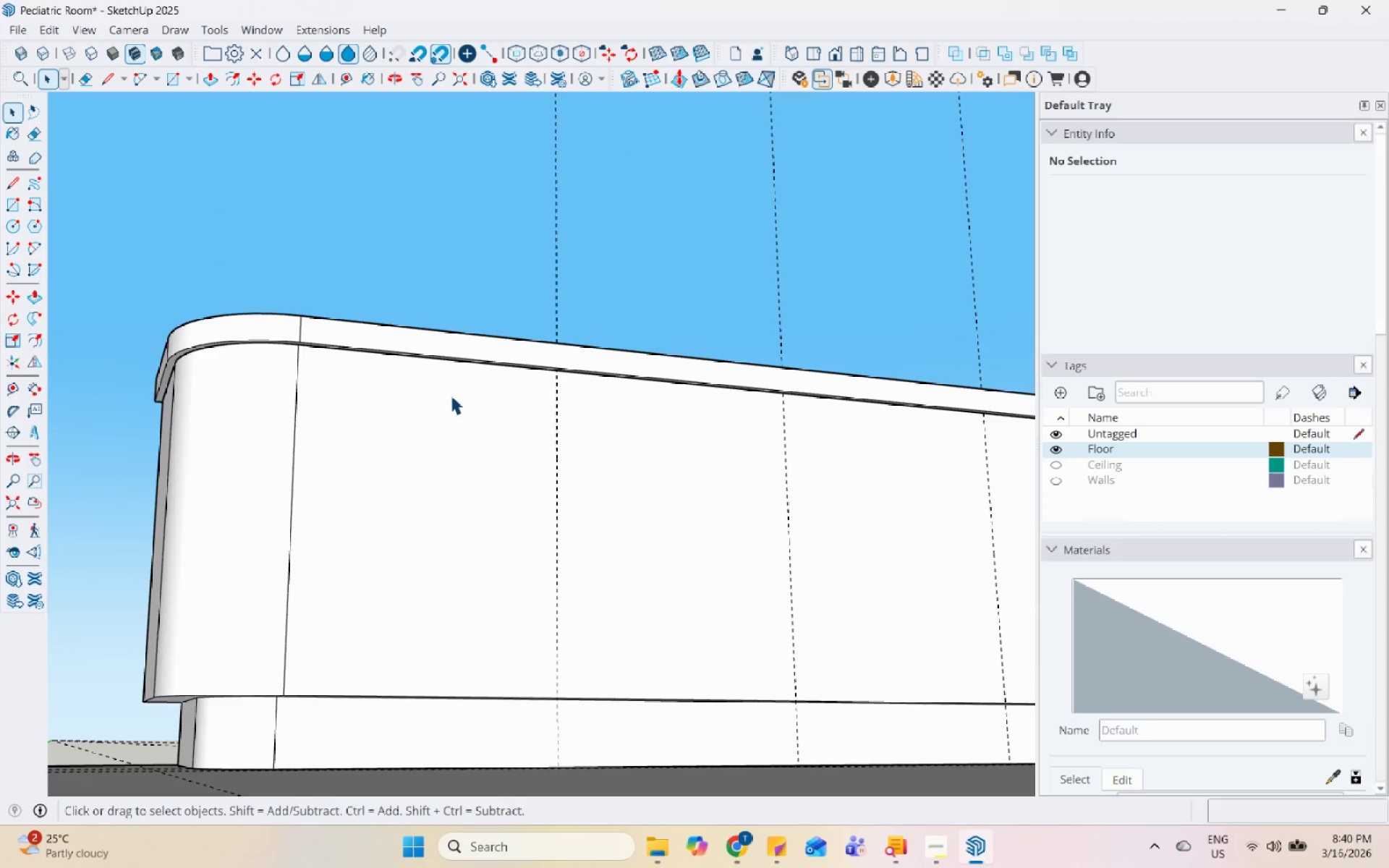 
scroll: coordinate [451, 395], scroll_direction: up, amount: 3.0
 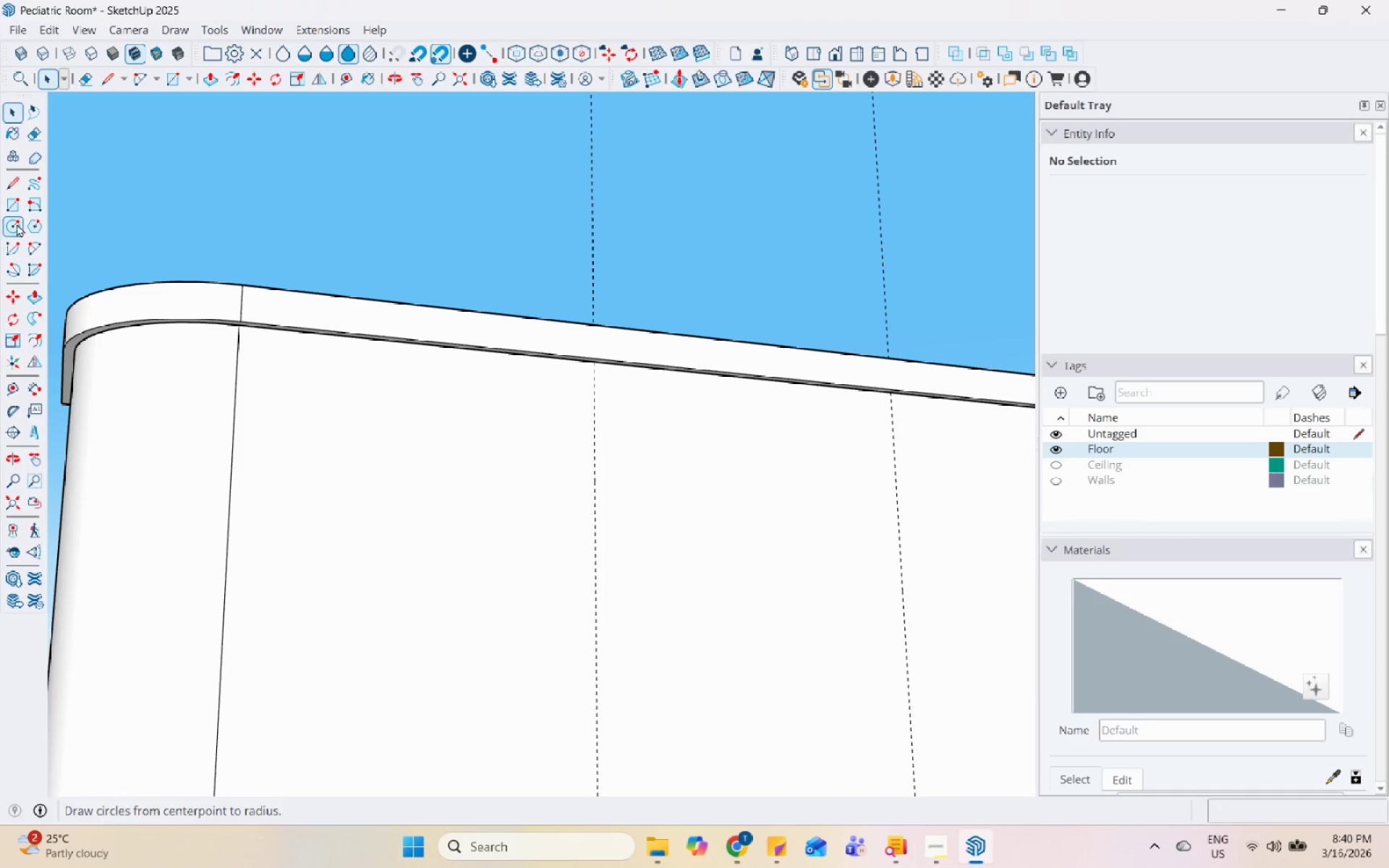 
left_click_drag(start_coordinate=[17, 205], to_coordinate=[22, 208])
 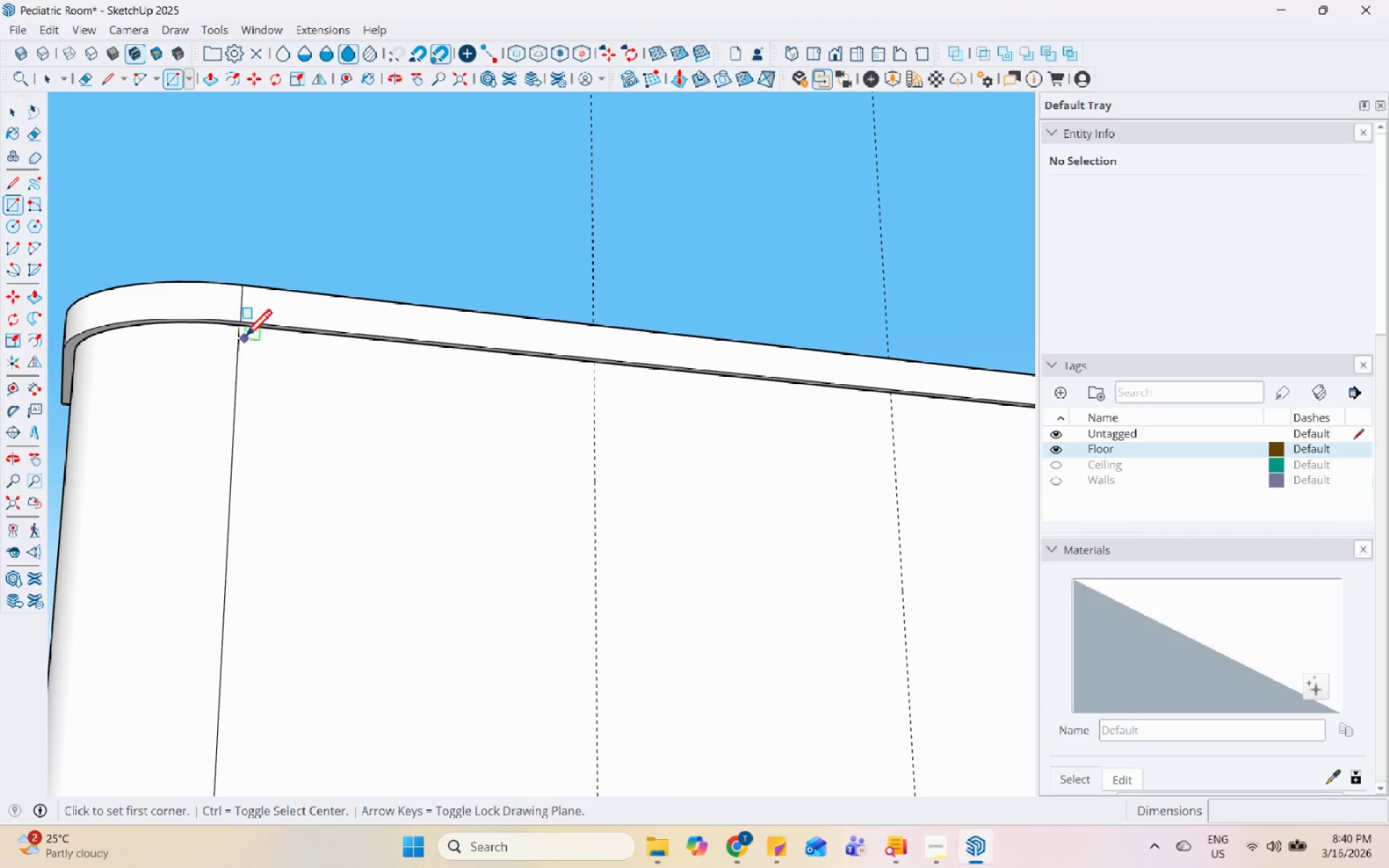 
scroll: coordinate [247, 333], scroll_direction: up, amount: 11.0
 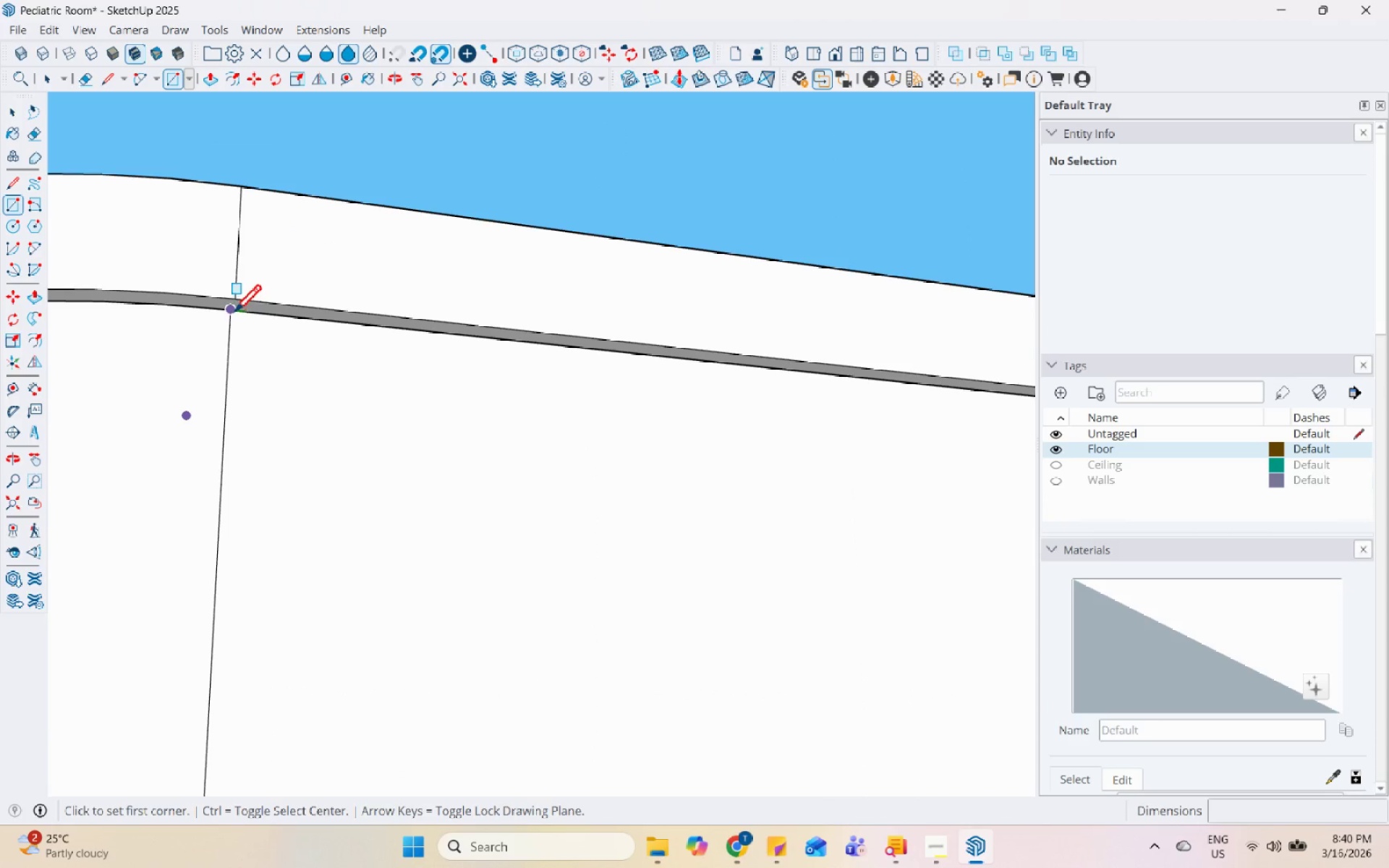 
left_click_drag(start_coordinate=[234, 314], to_coordinate=[237, 318])
 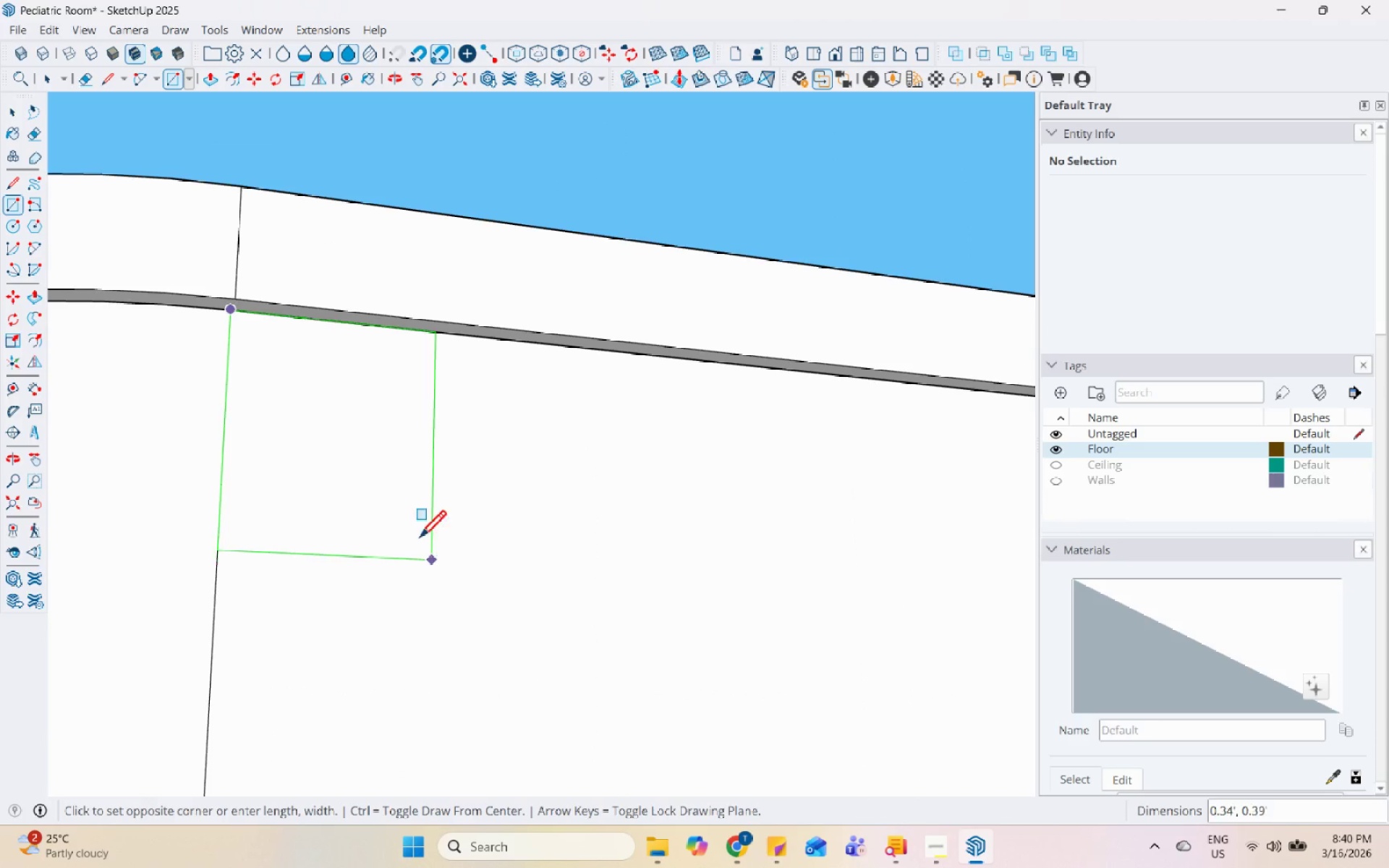 
scroll: coordinate [187, 367], scroll_direction: down, amount: 19.0
 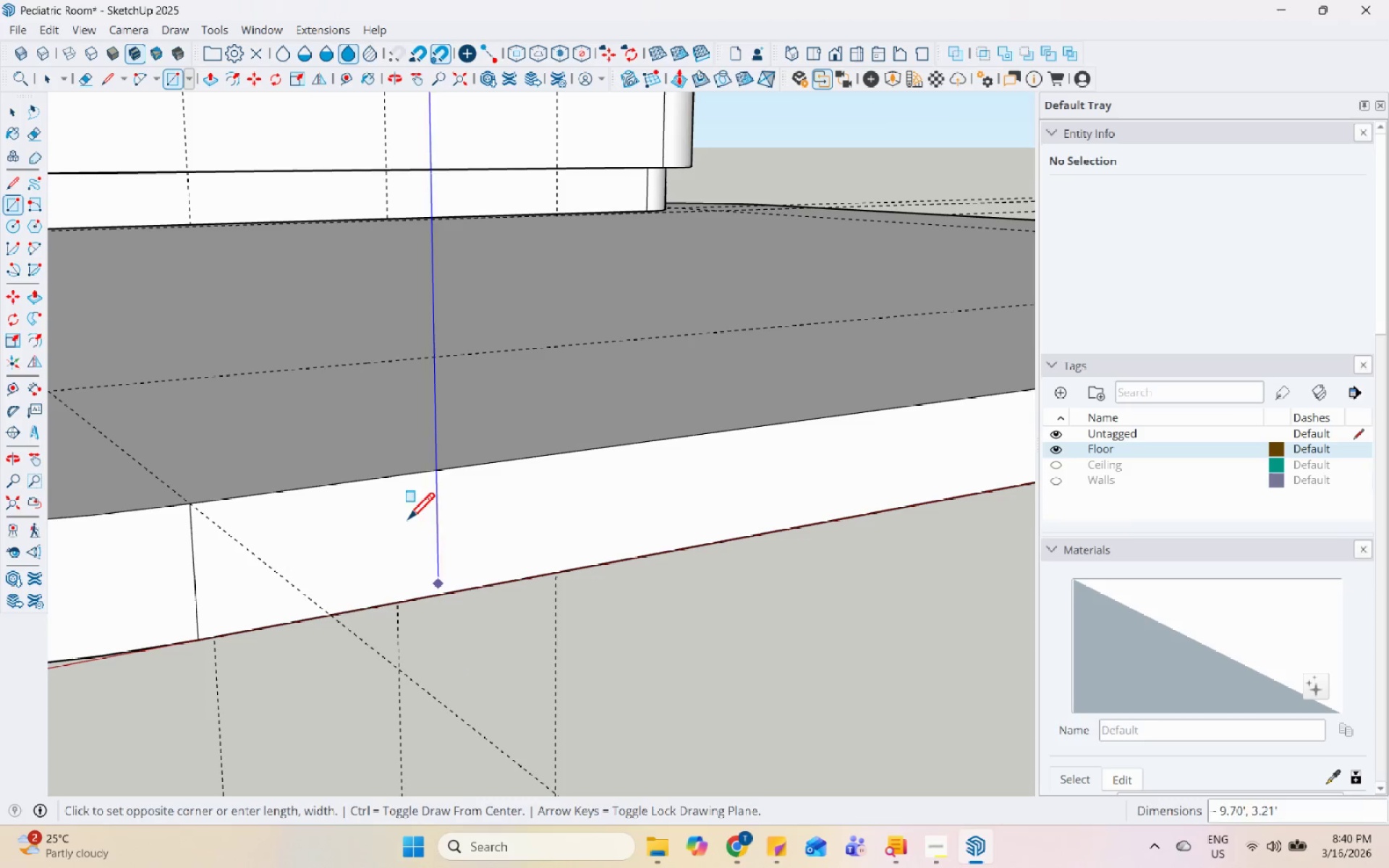 
scroll: coordinate [289, 333], scroll_direction: up, amount: 9.0
 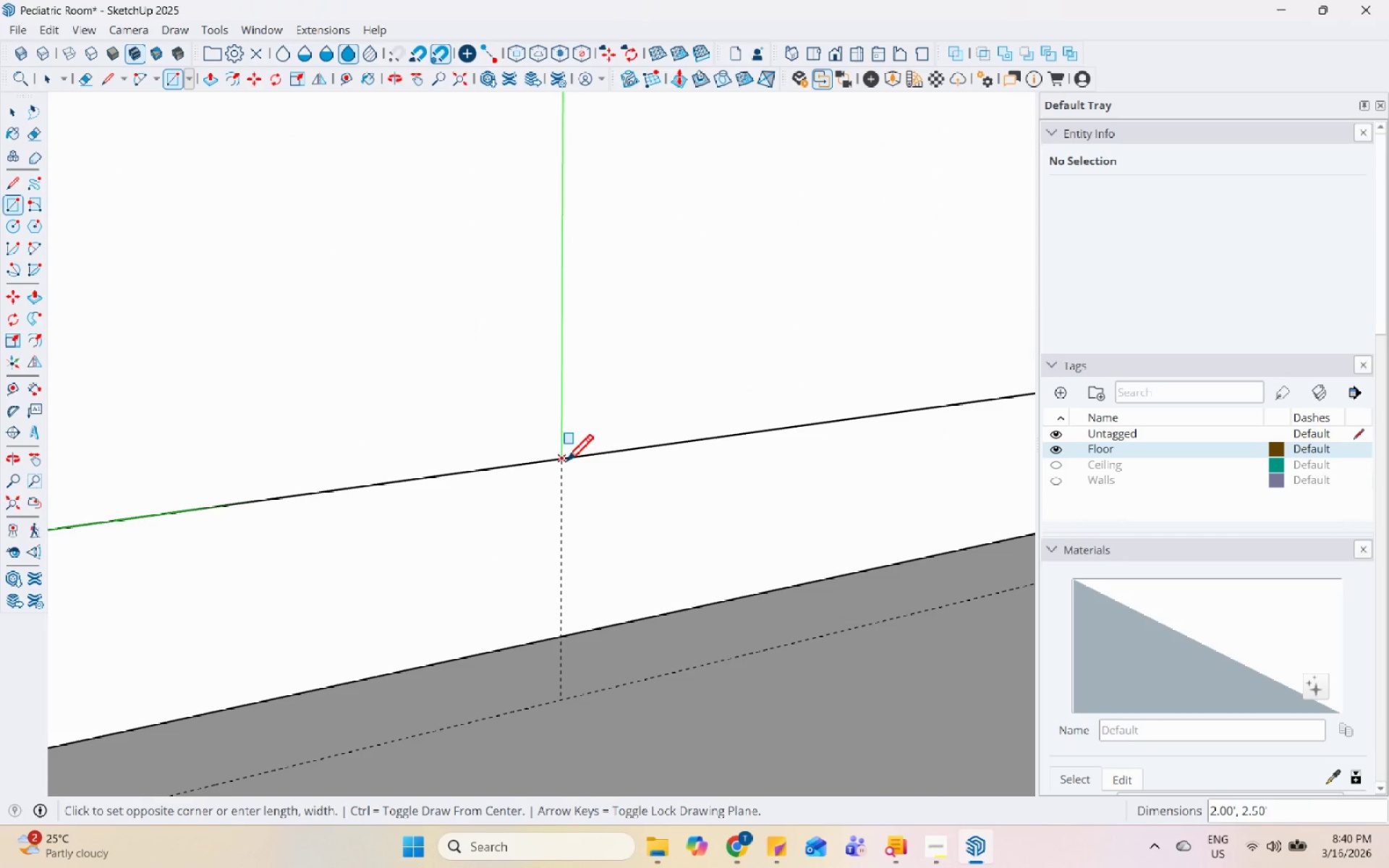 
left_click([562, 462])
 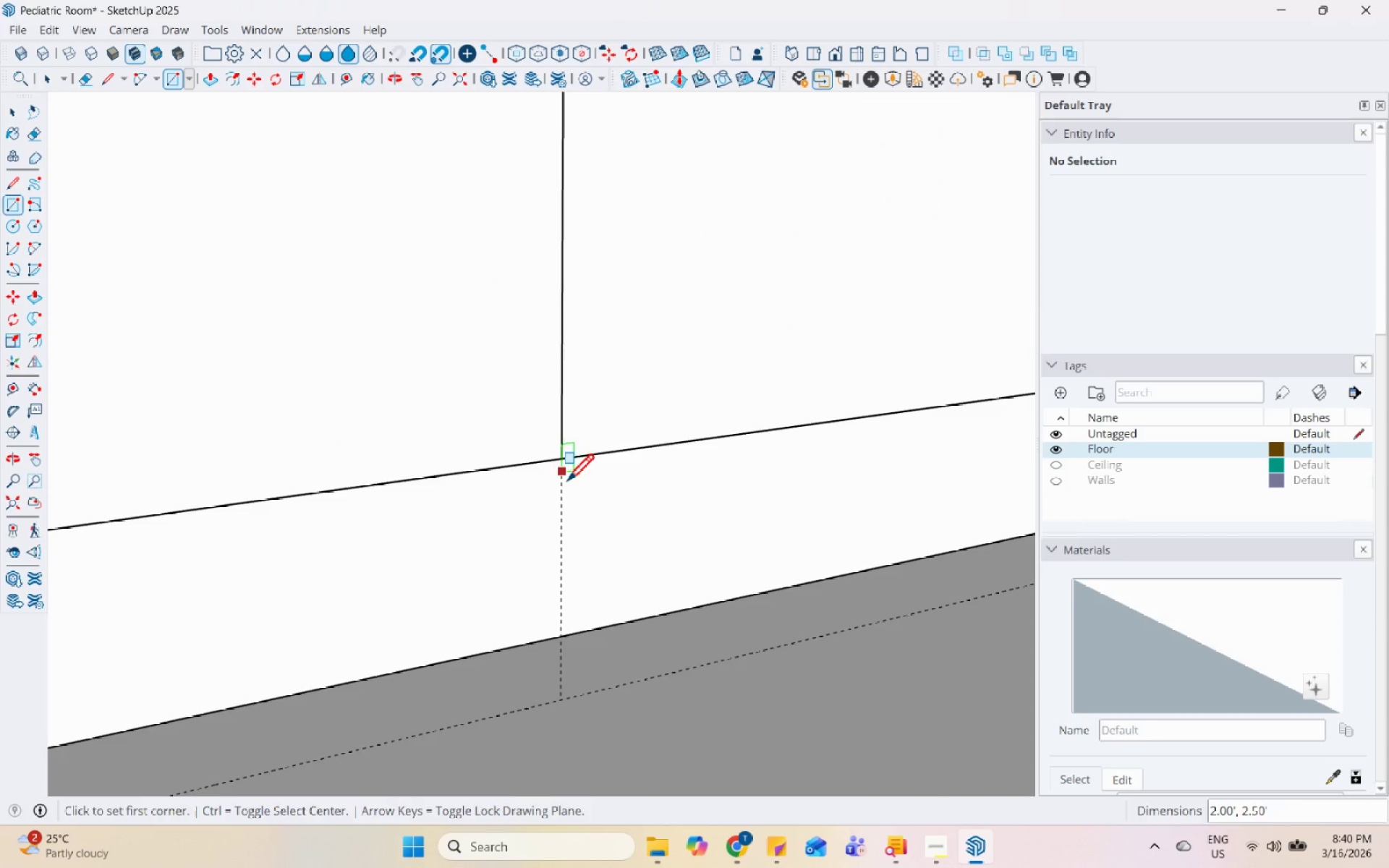 
scroll: coordinate [574, 663], scroll_direction: down, amount: 18.0
 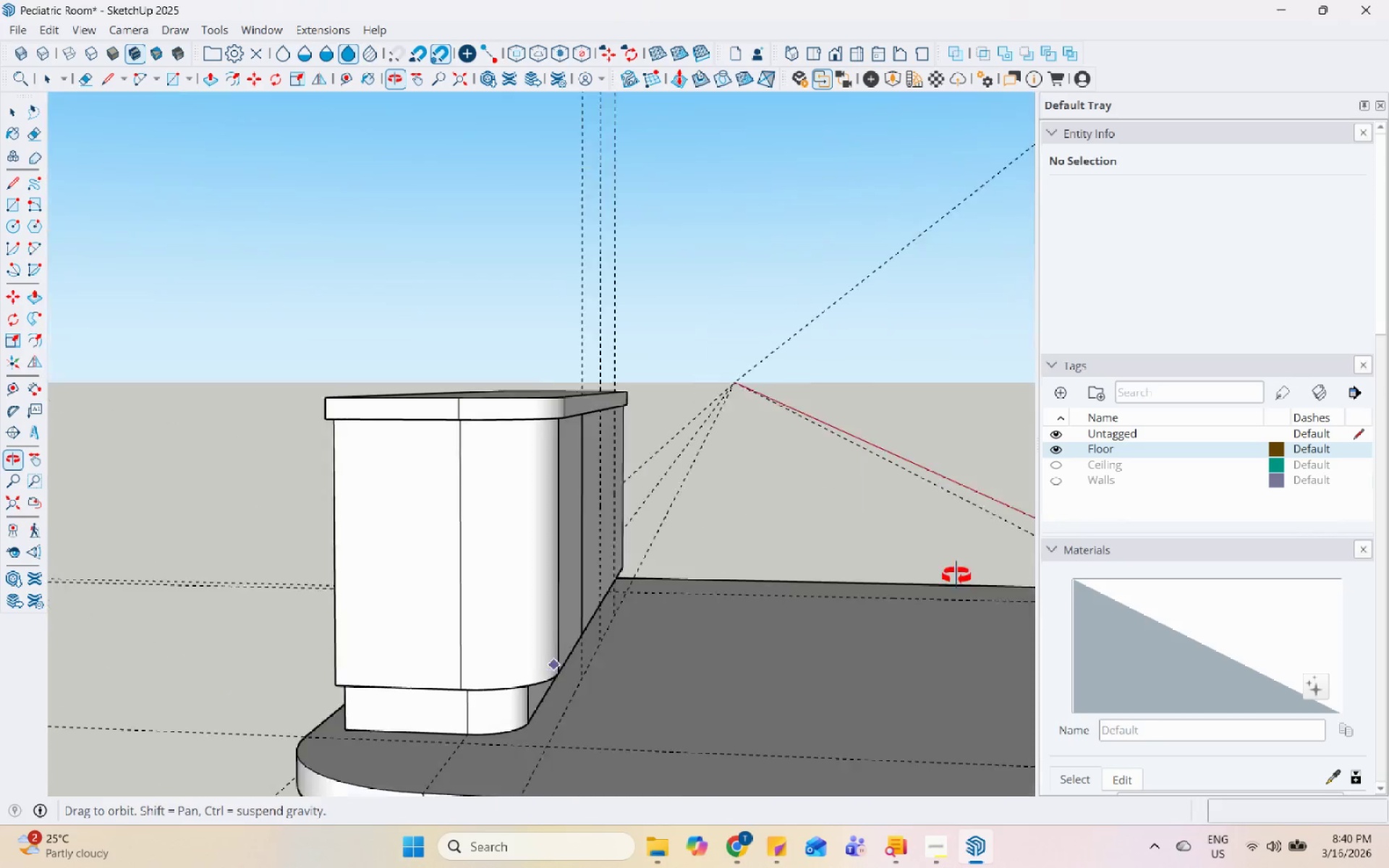 
key(Space)
 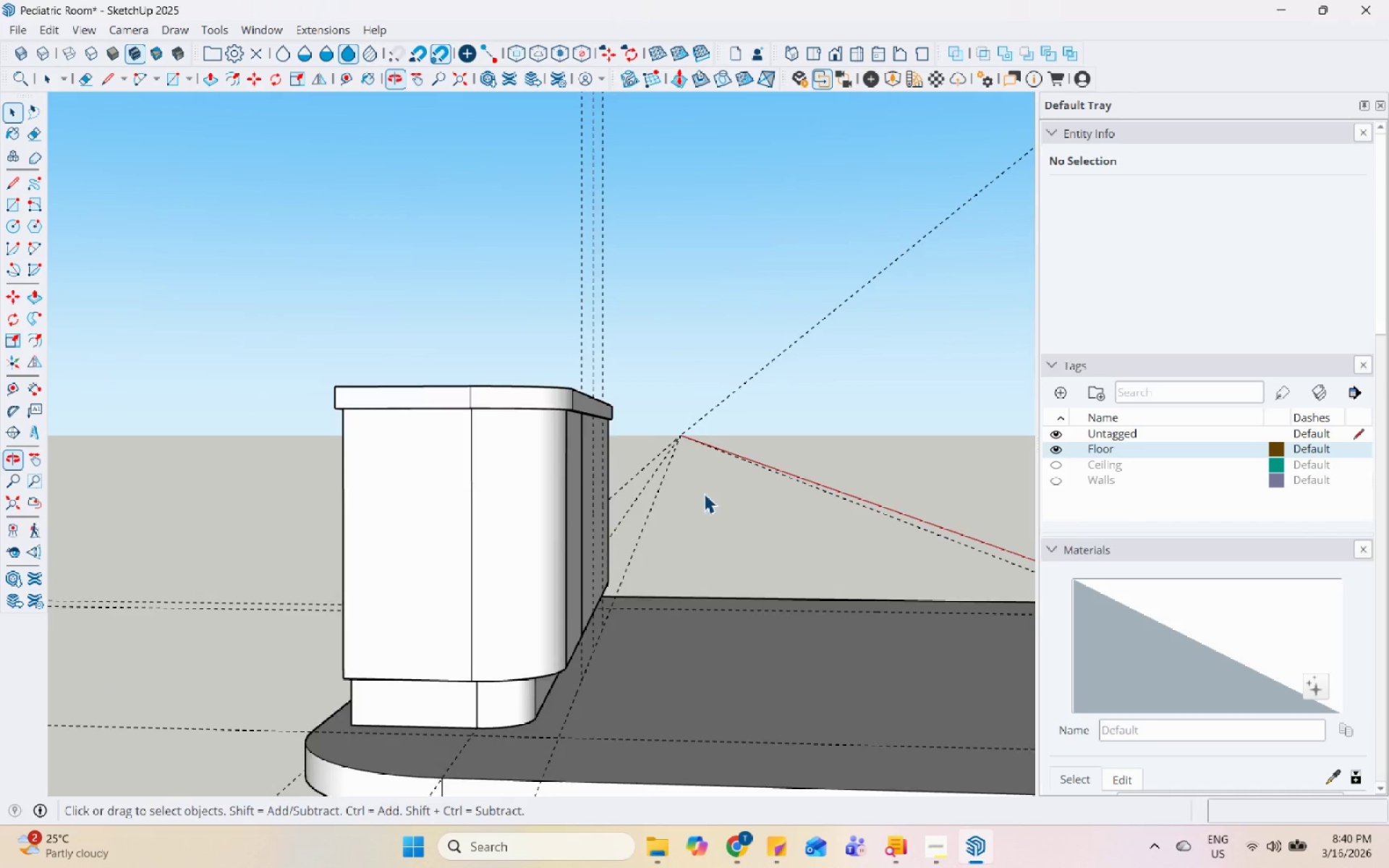 
scroll: coordinate [558, 485], scroll_direction: up, amount: 3.0
 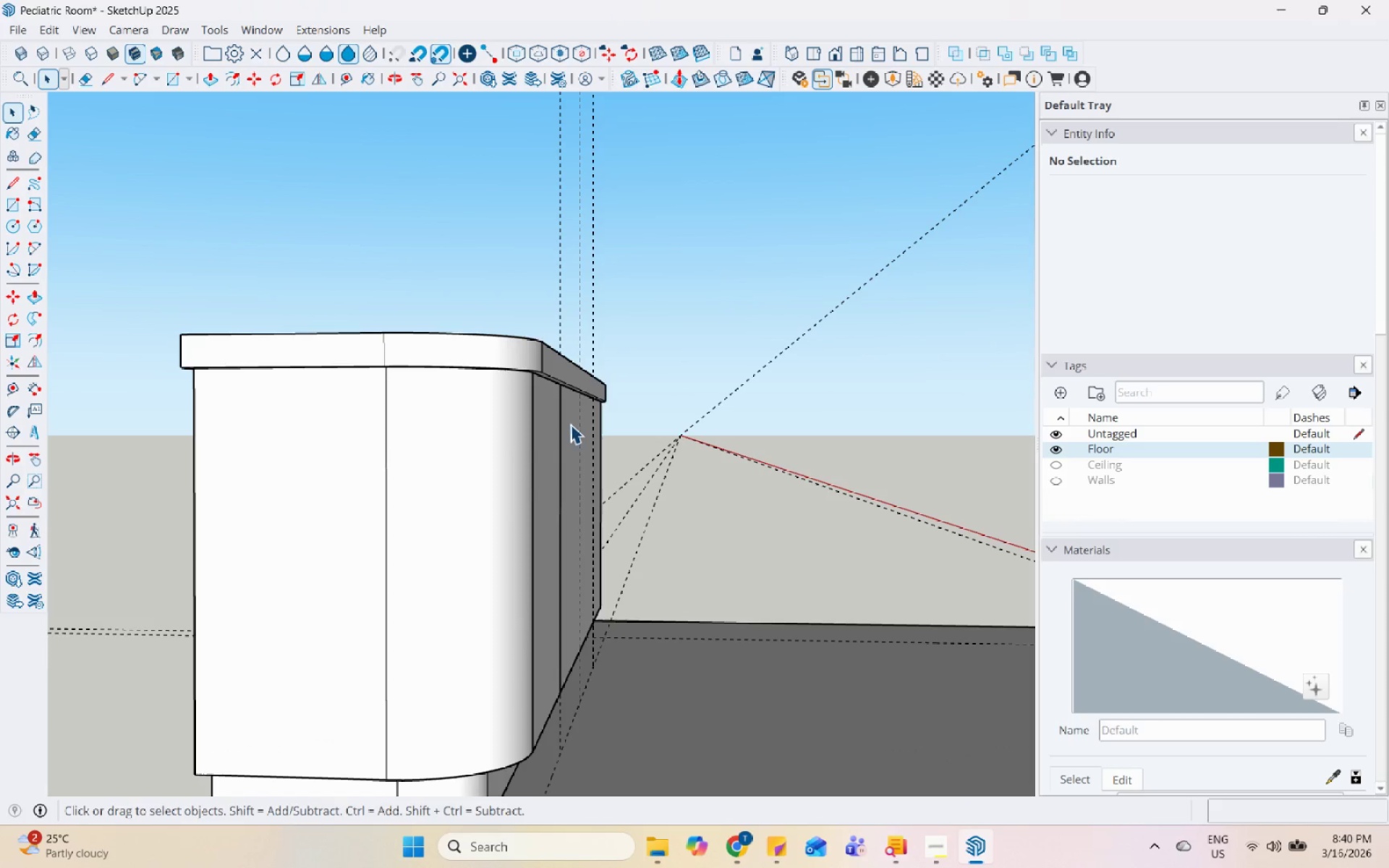 
left_click([553, 425])
 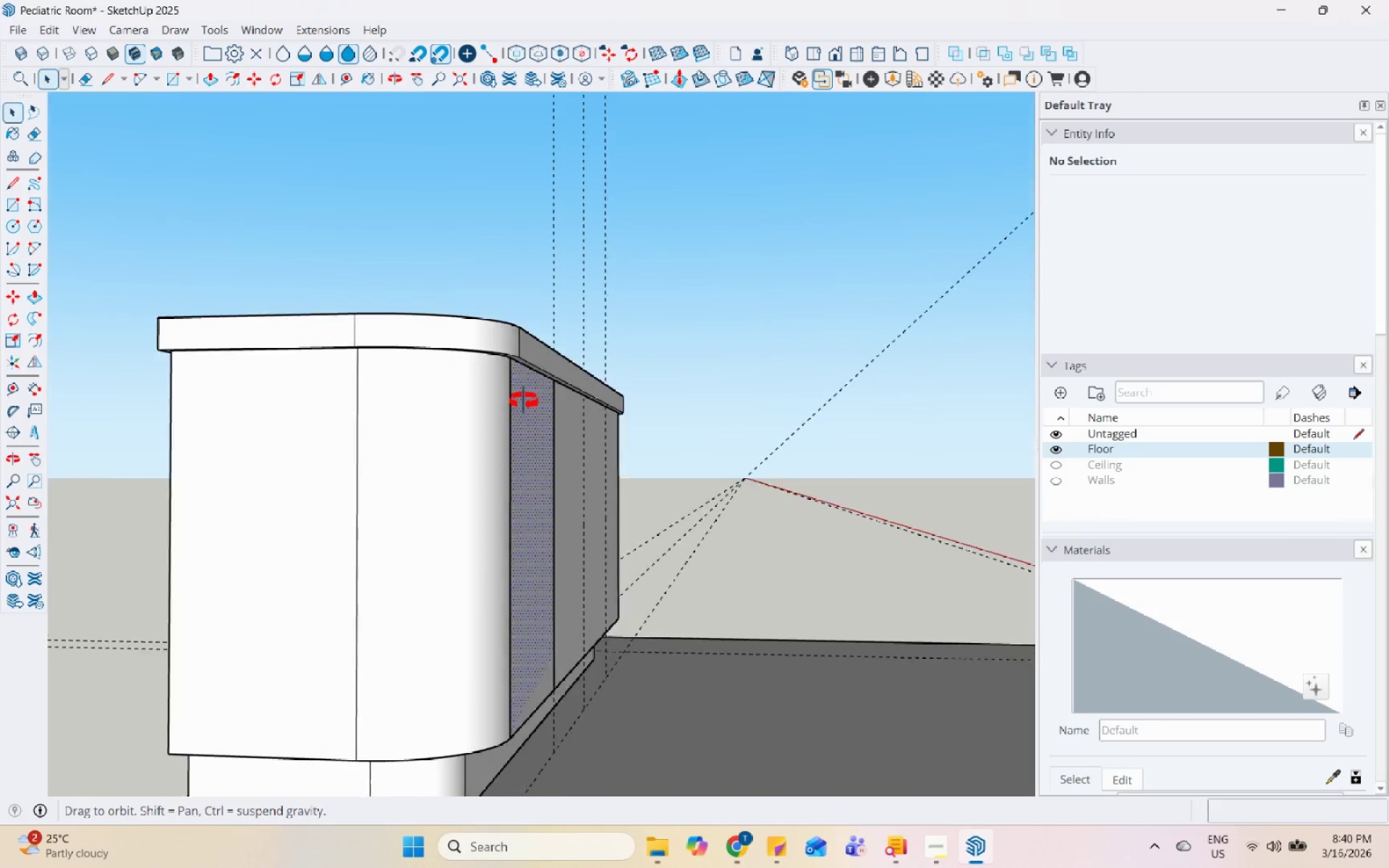 
scroll: coordinate [518, 391], scroll_direction: up, amount: 6.0
 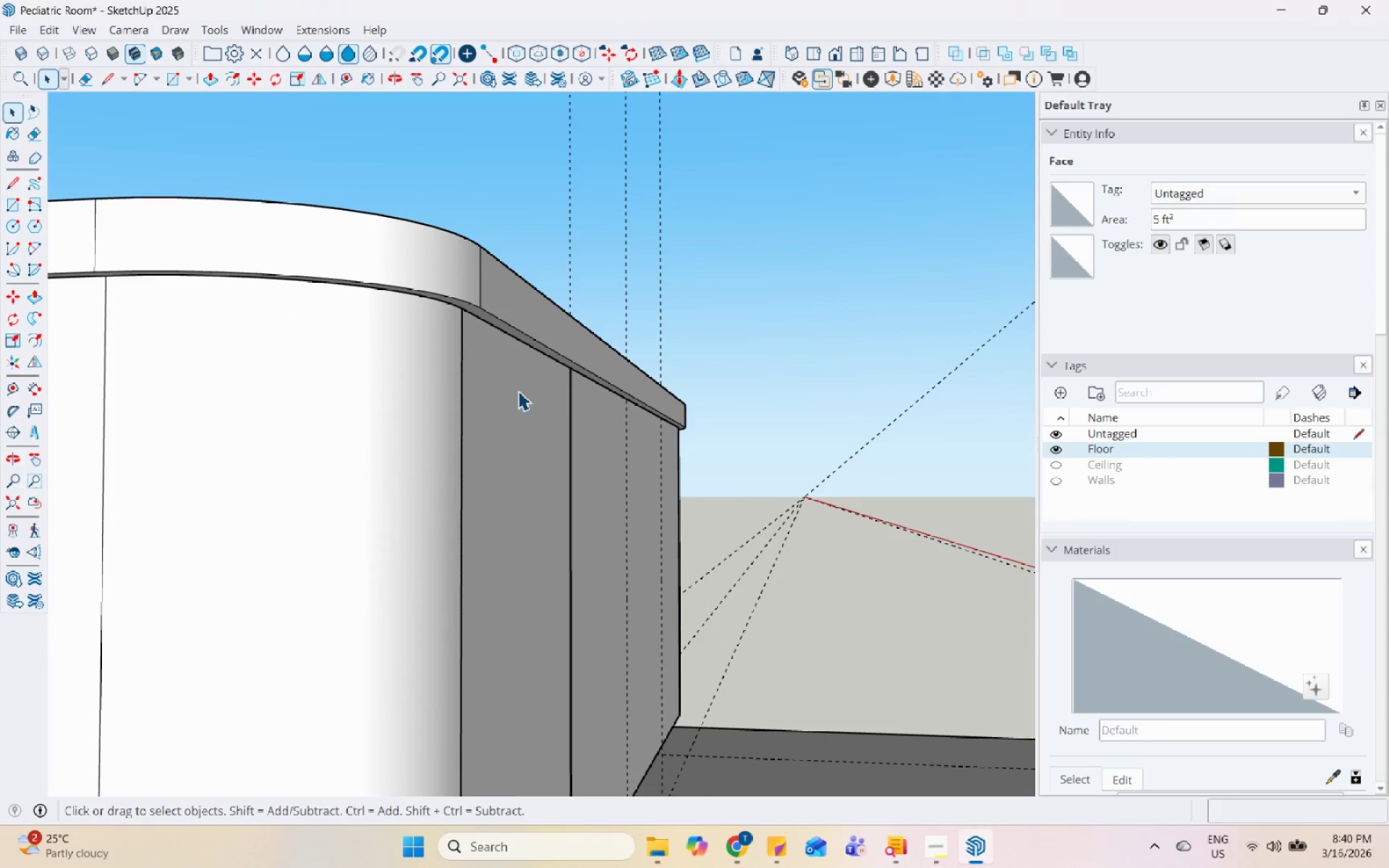 
key(P)
 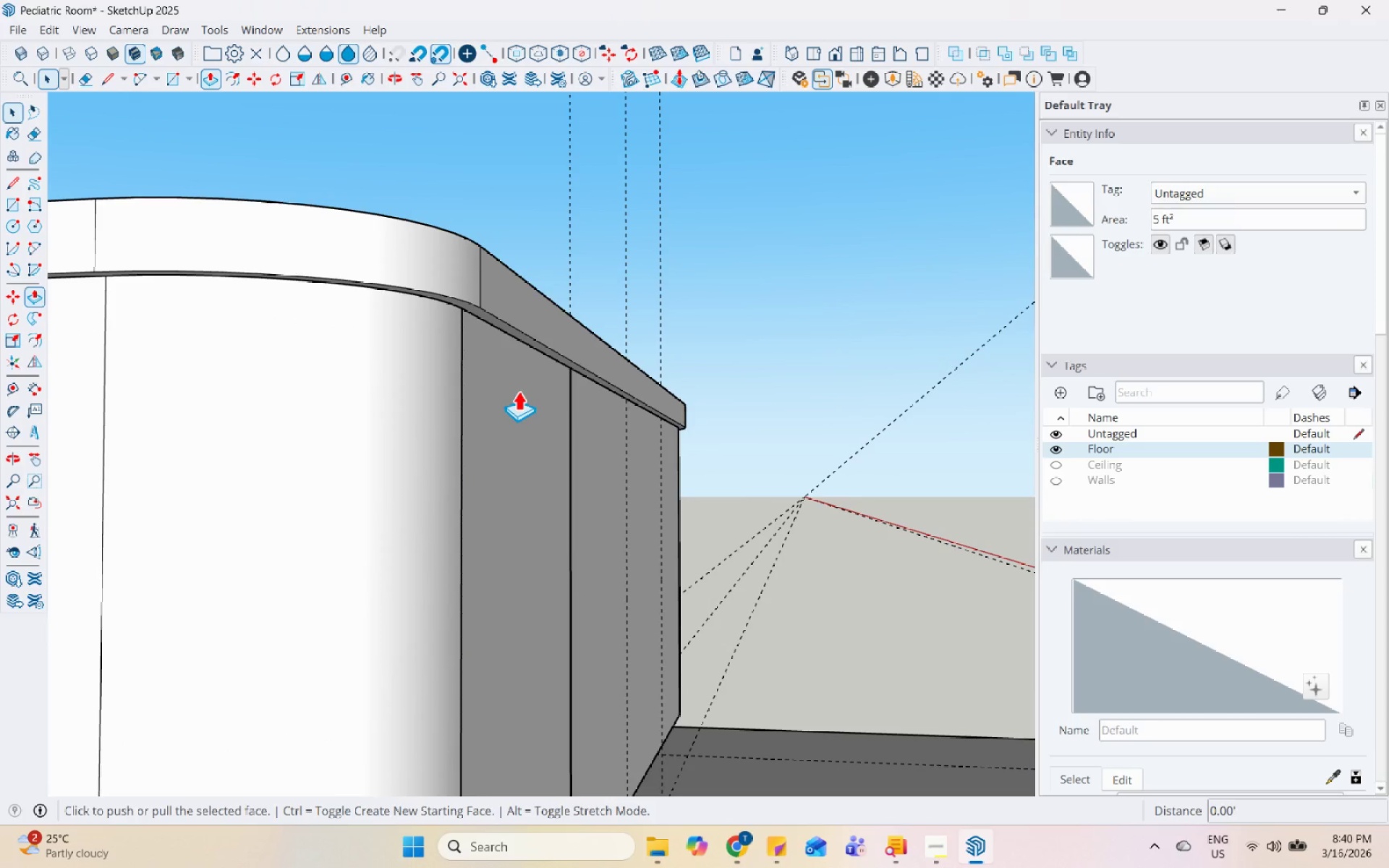 
left_click([518, 391])
 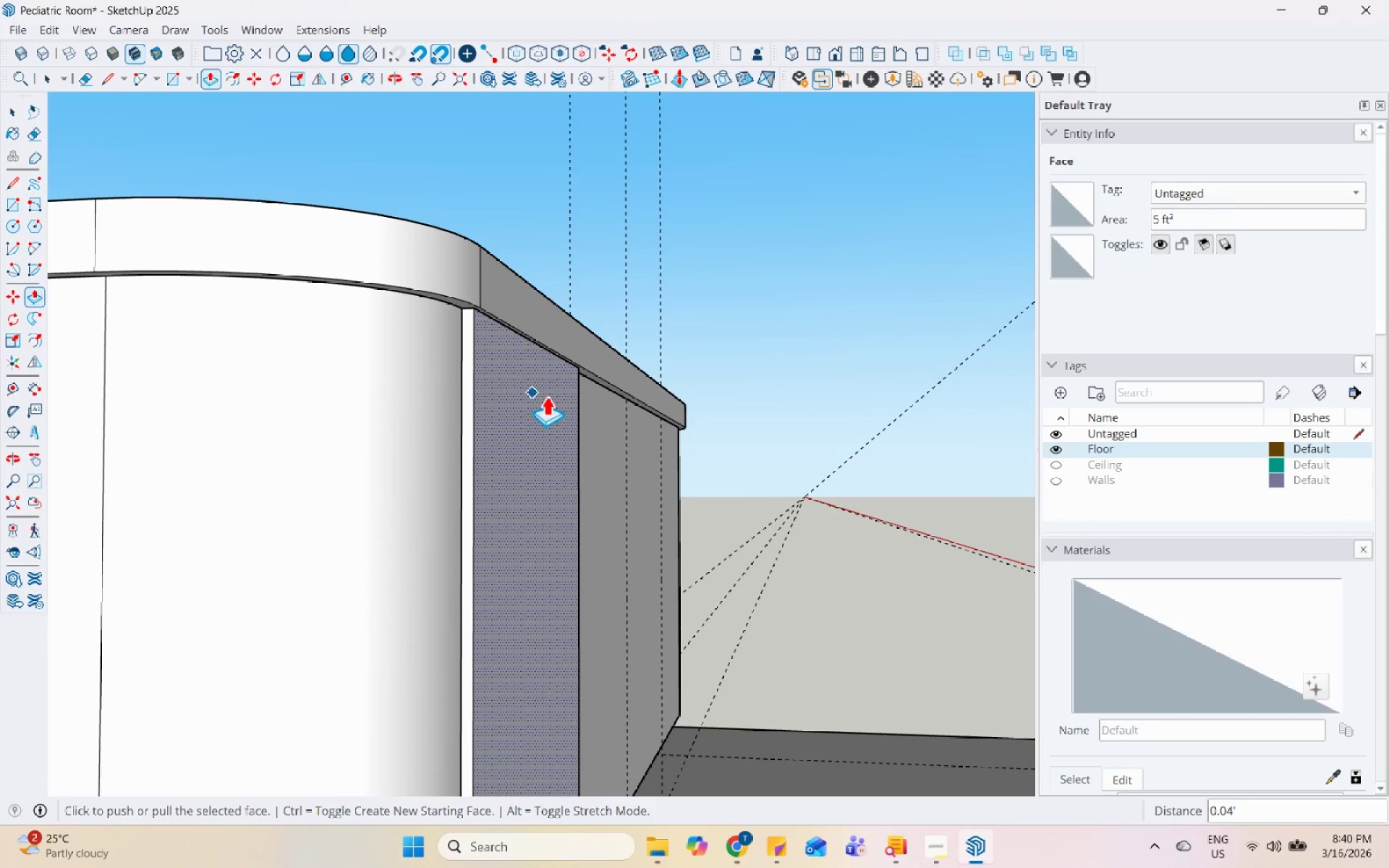 
key(Space)
 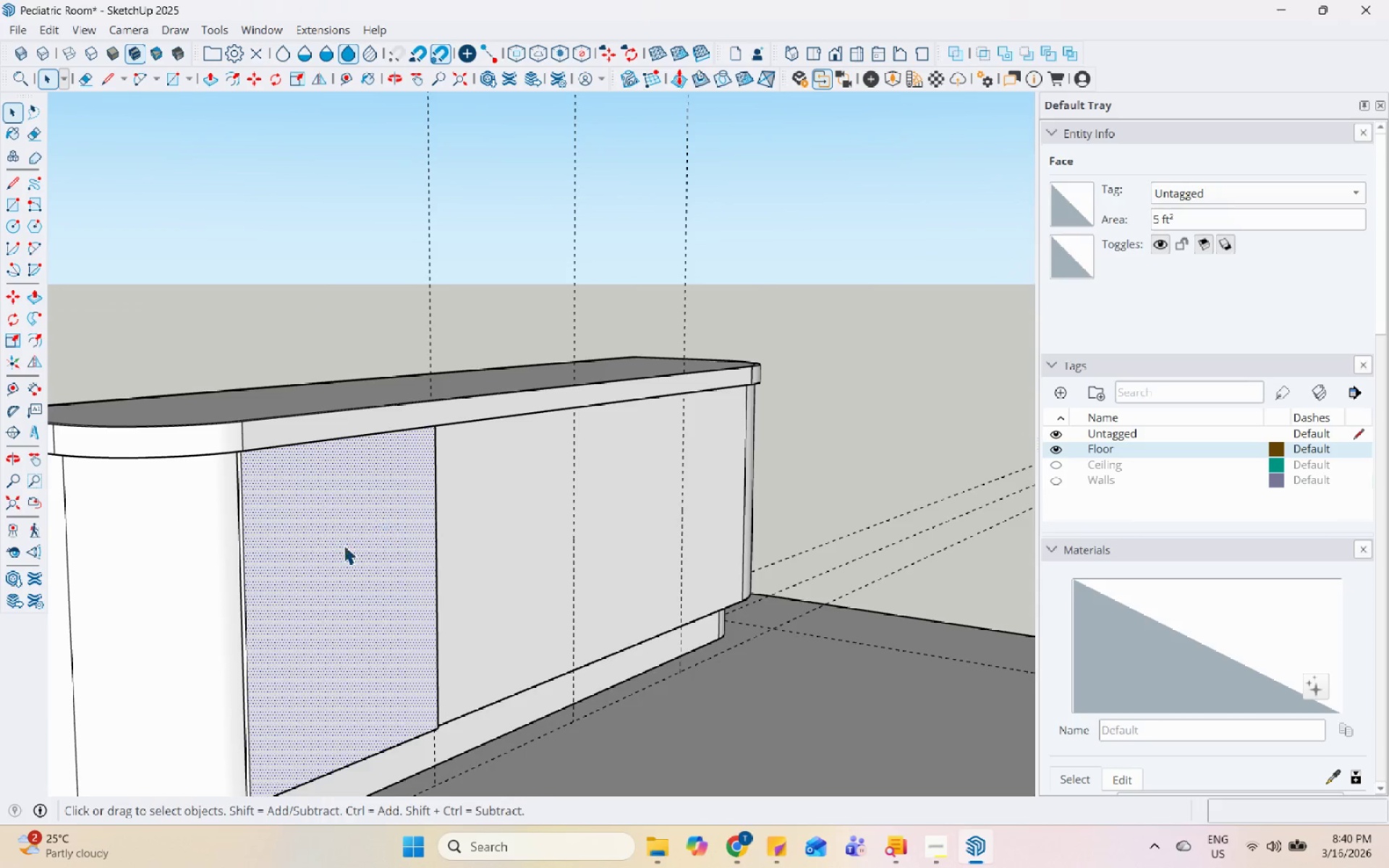 
left_click([343, 545])
 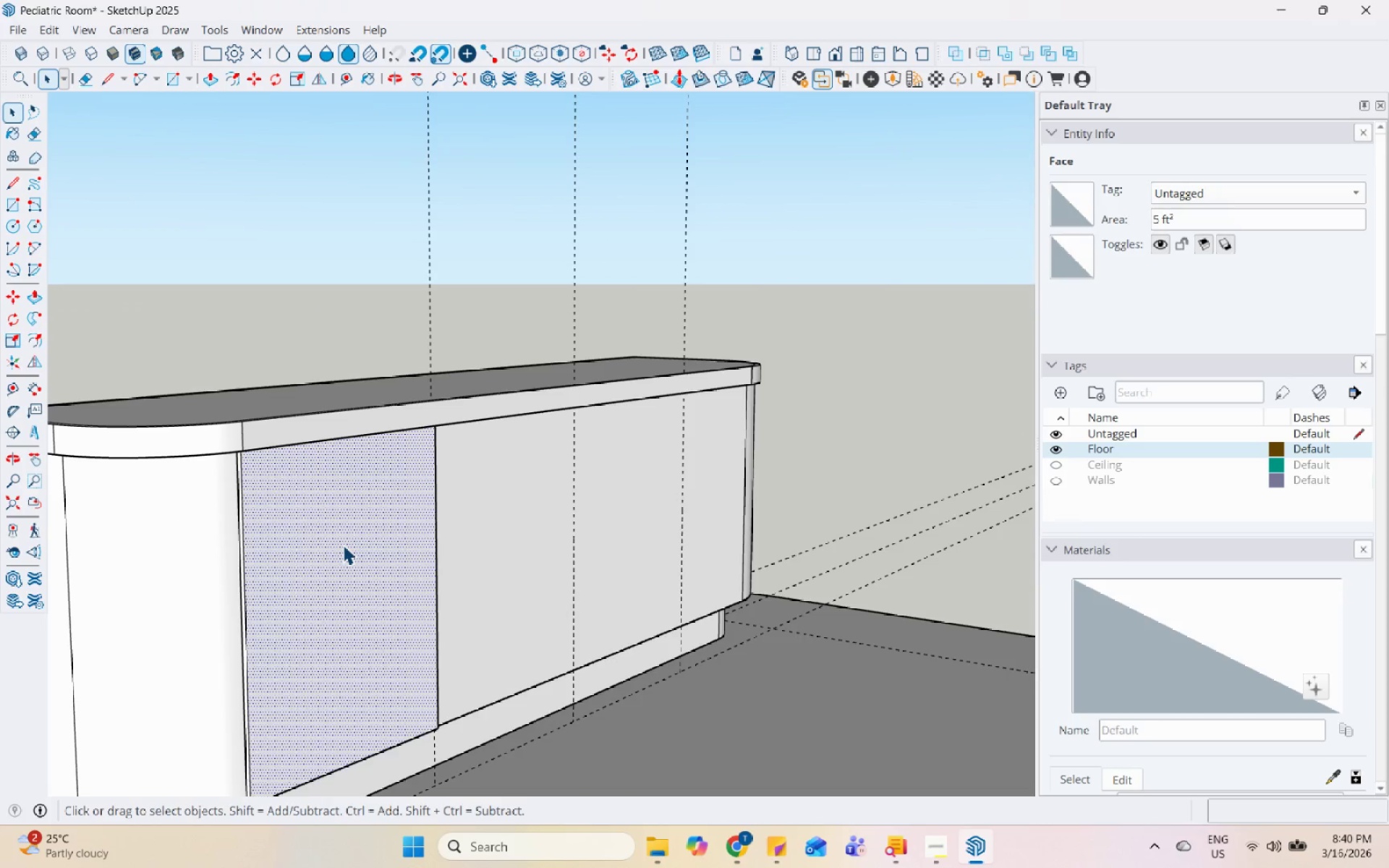 
scroll: coordinate [506, 415], scroll_direction: down, amount: 5.0
 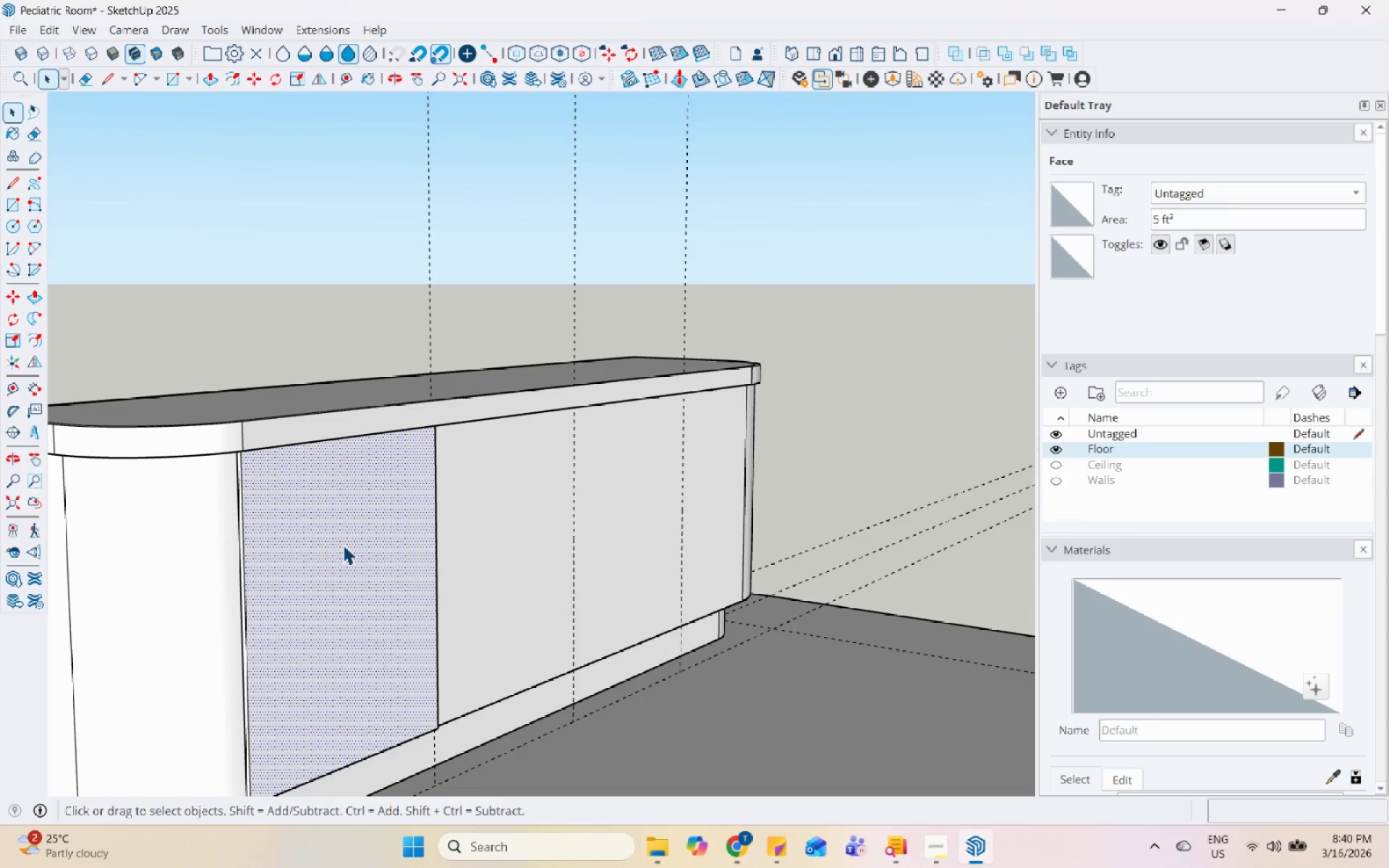 
double_click([343, 545])
 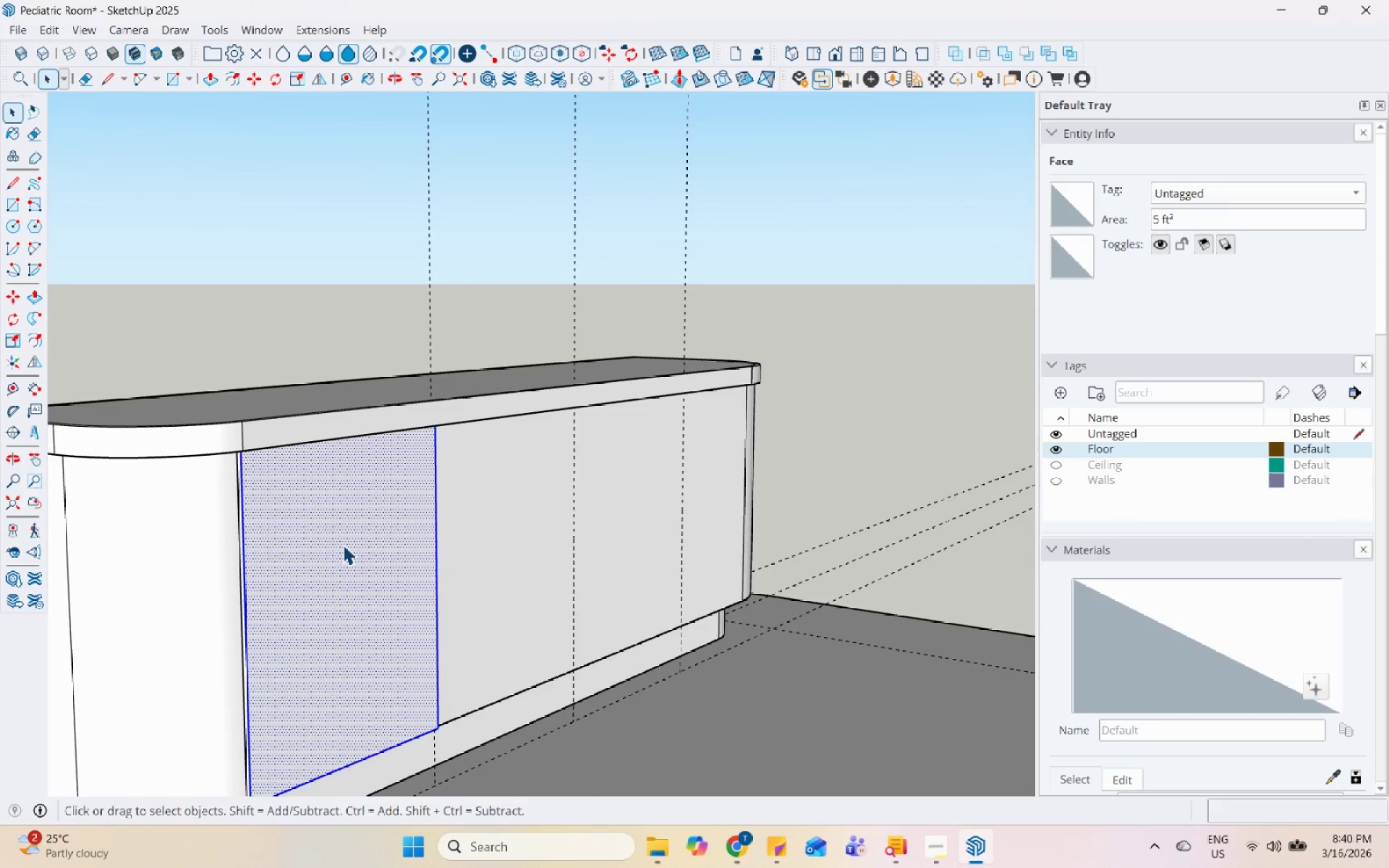 
triple_click([343, 545])
 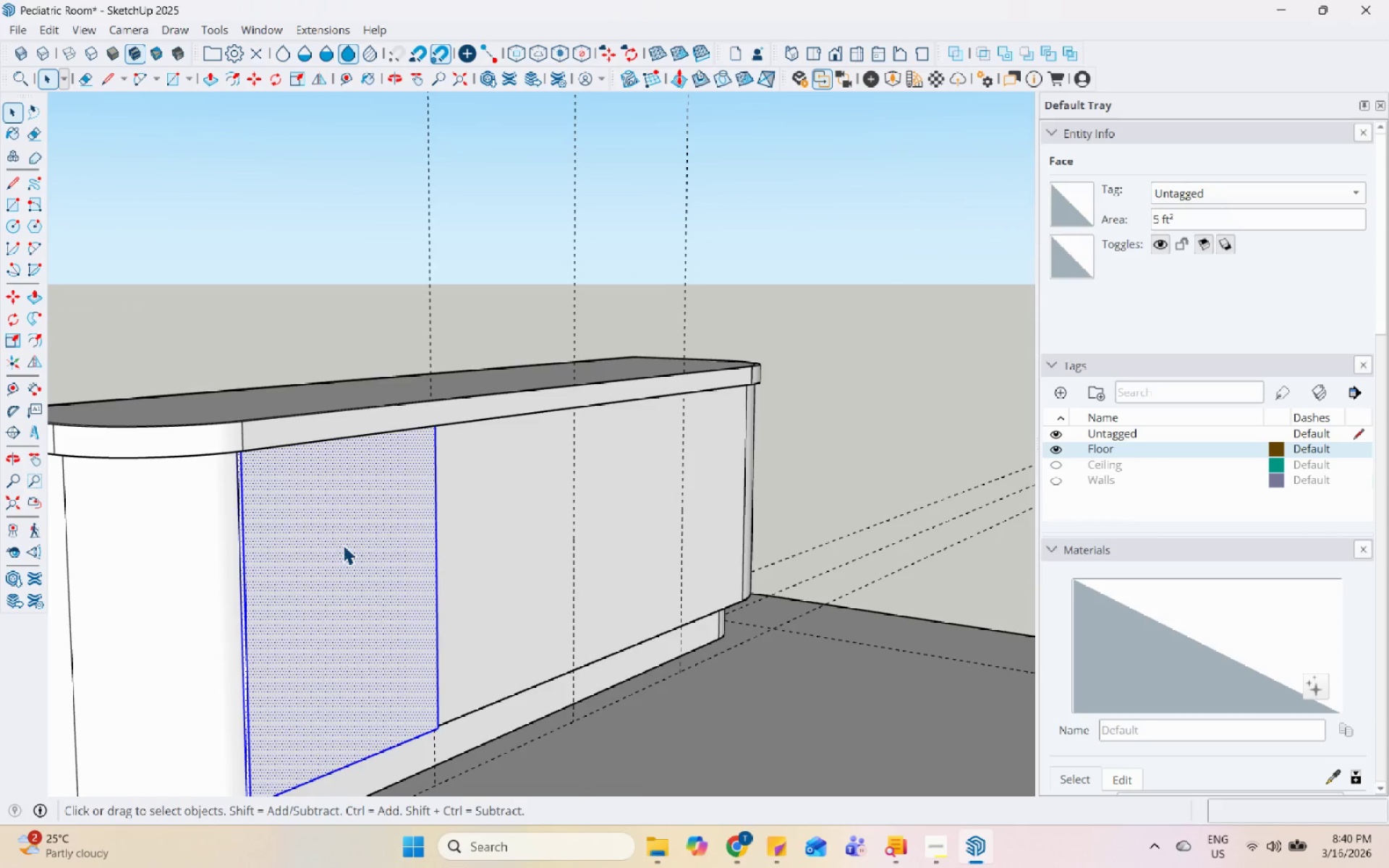 
right_click([343, 545])
 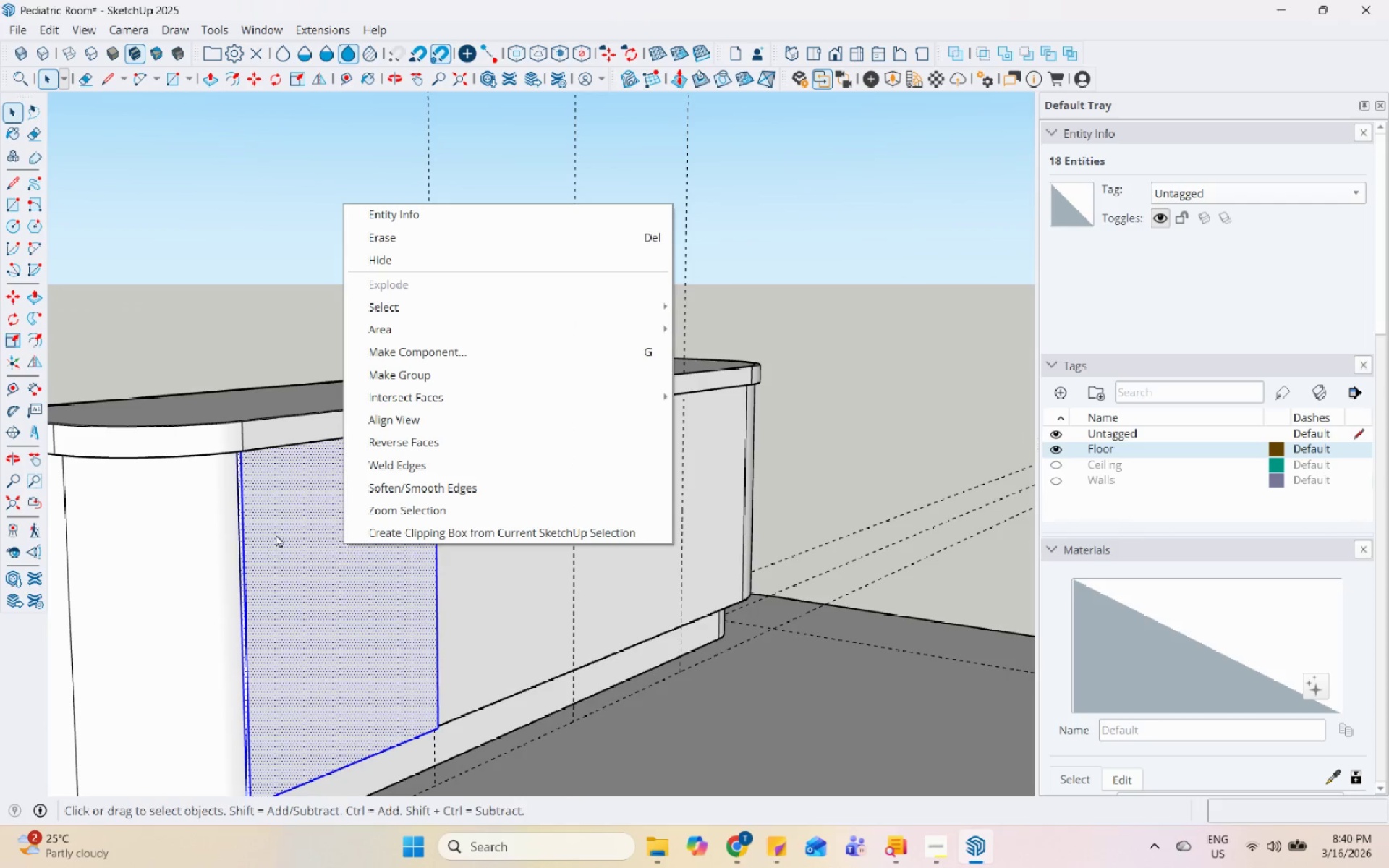 
double_click([263, 529])
 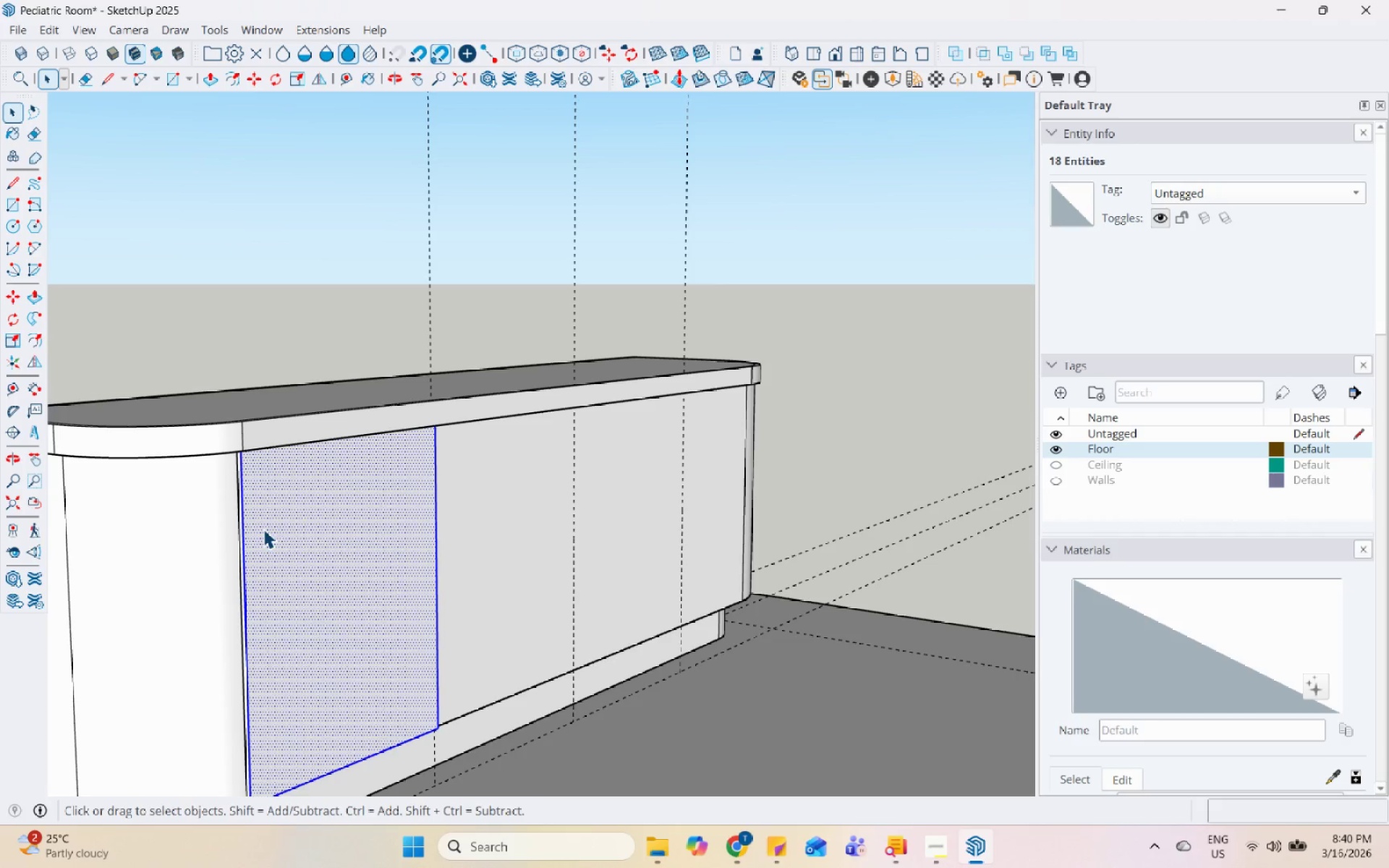 
triple_click([263, 529])
 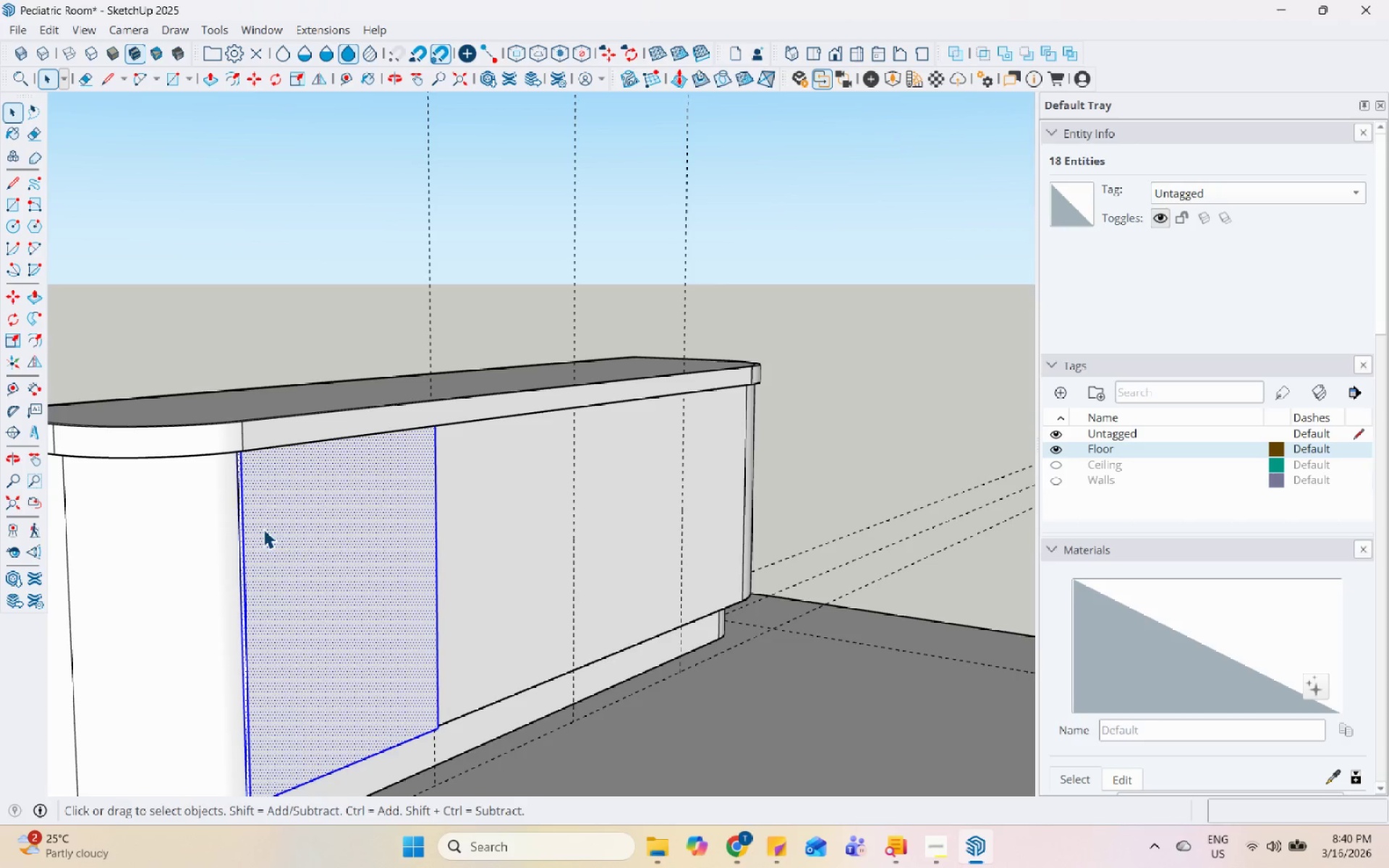 
right_click([263, 529])
 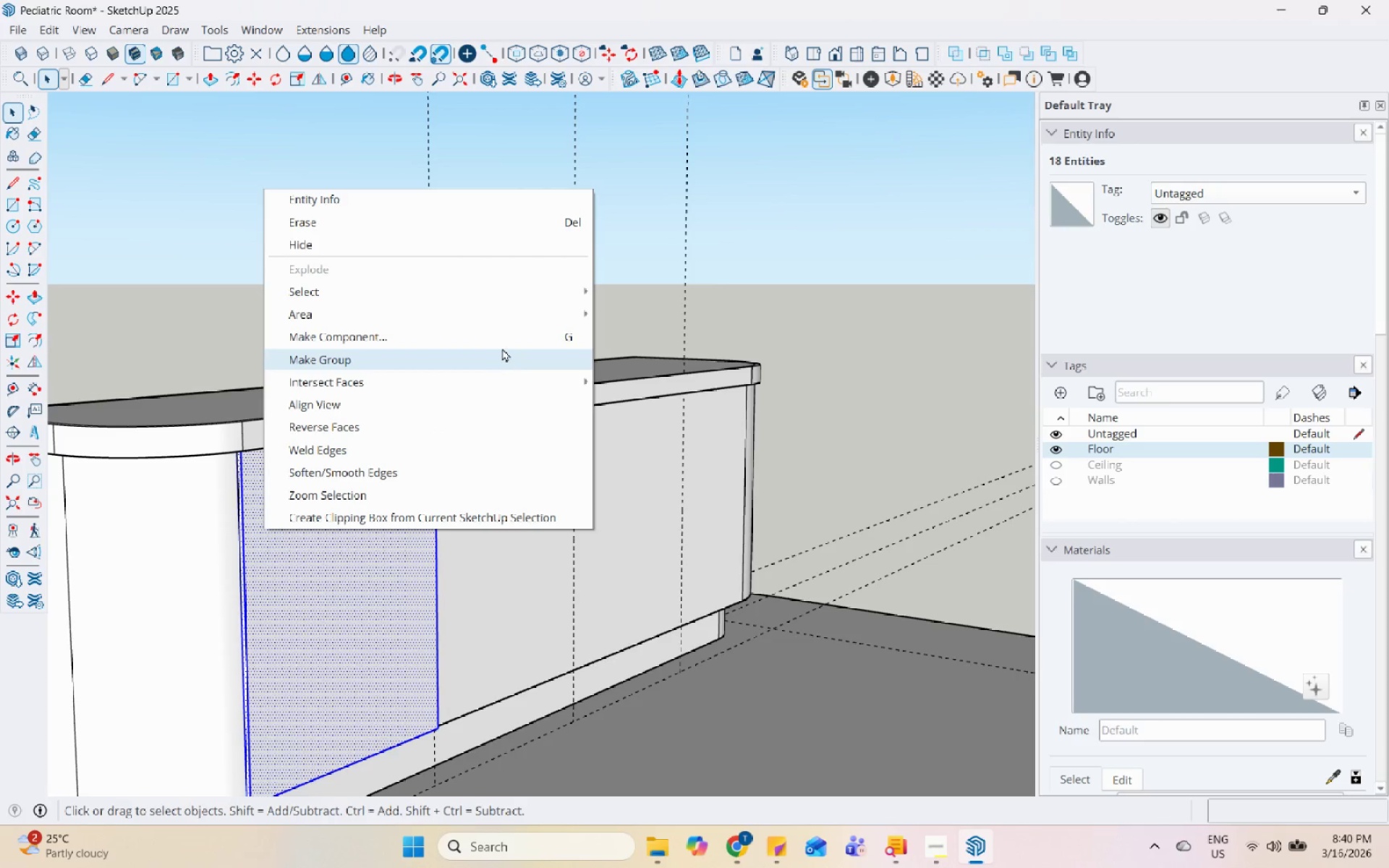 
left_click([502, 347])
 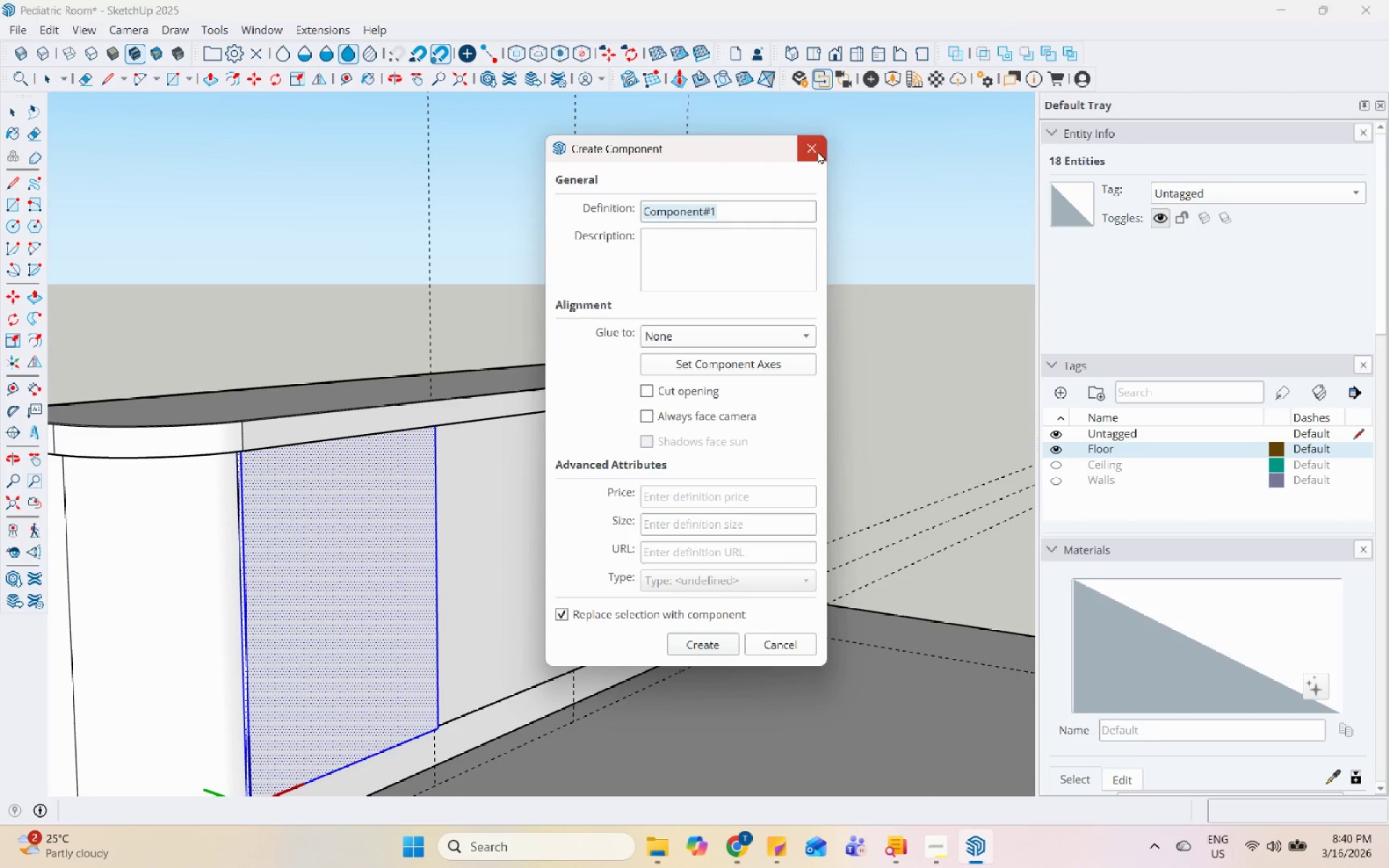 
double_click([341, 556])
 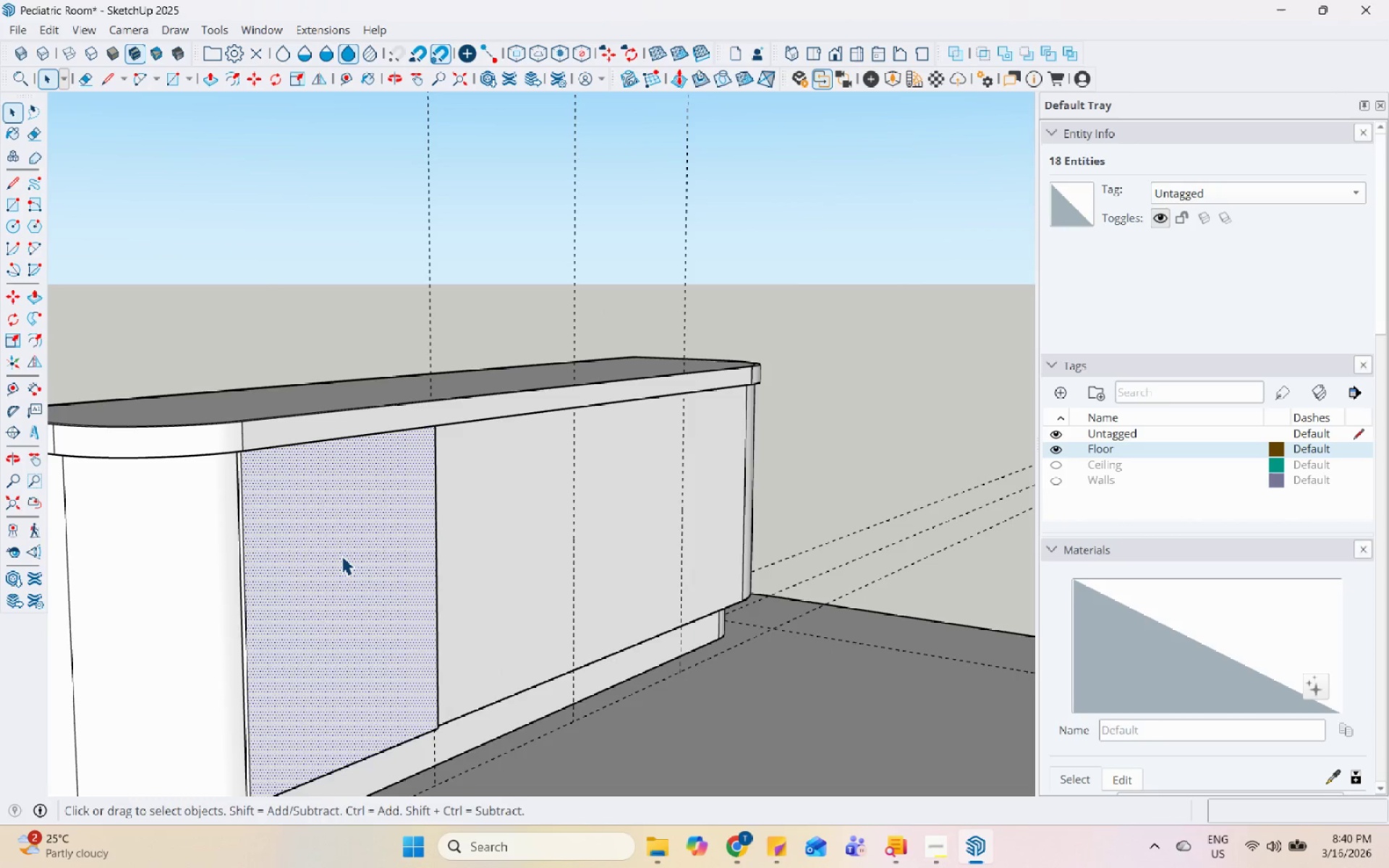 
triple_click([341, 556])
 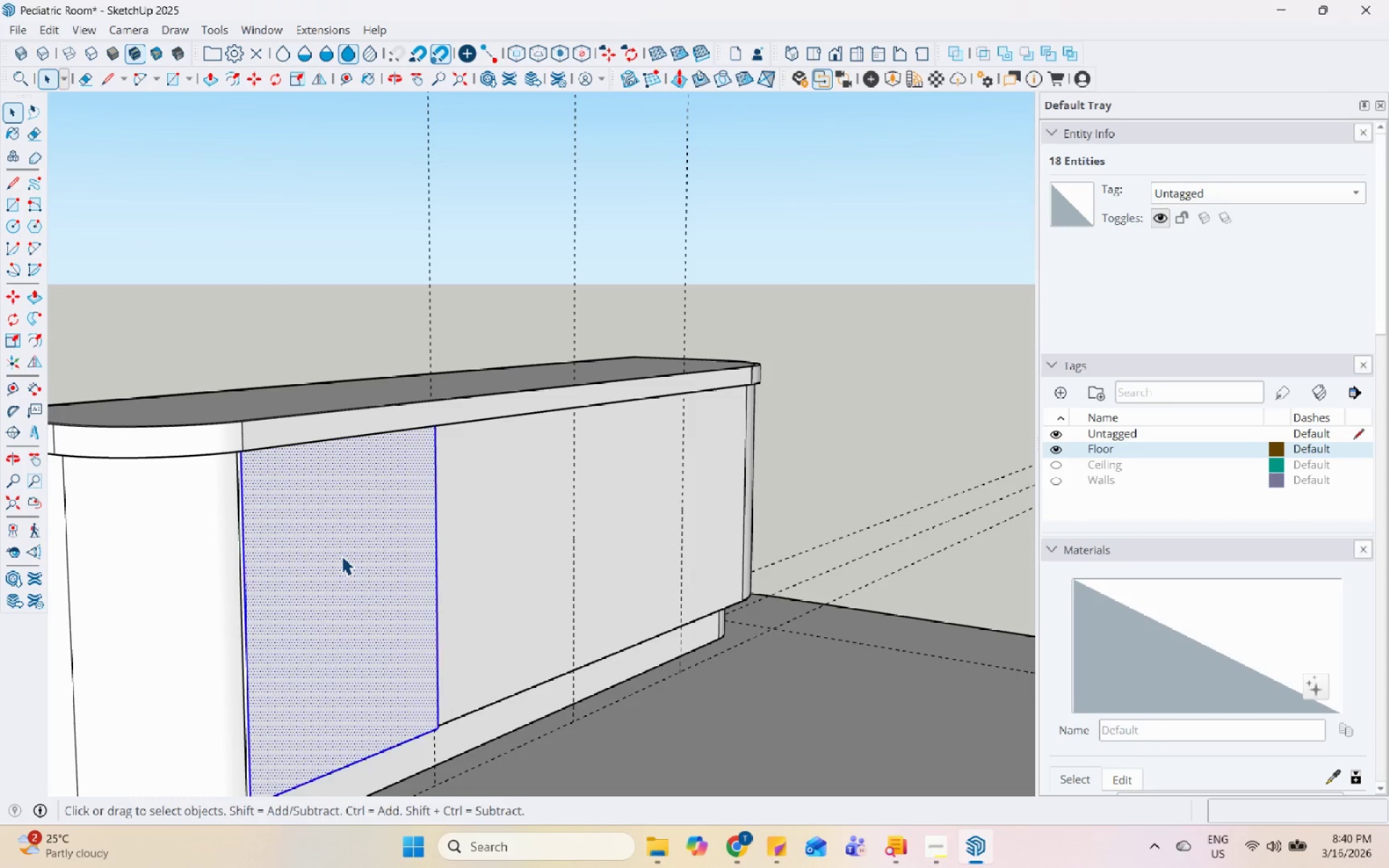 
triple_click([341, 556])
 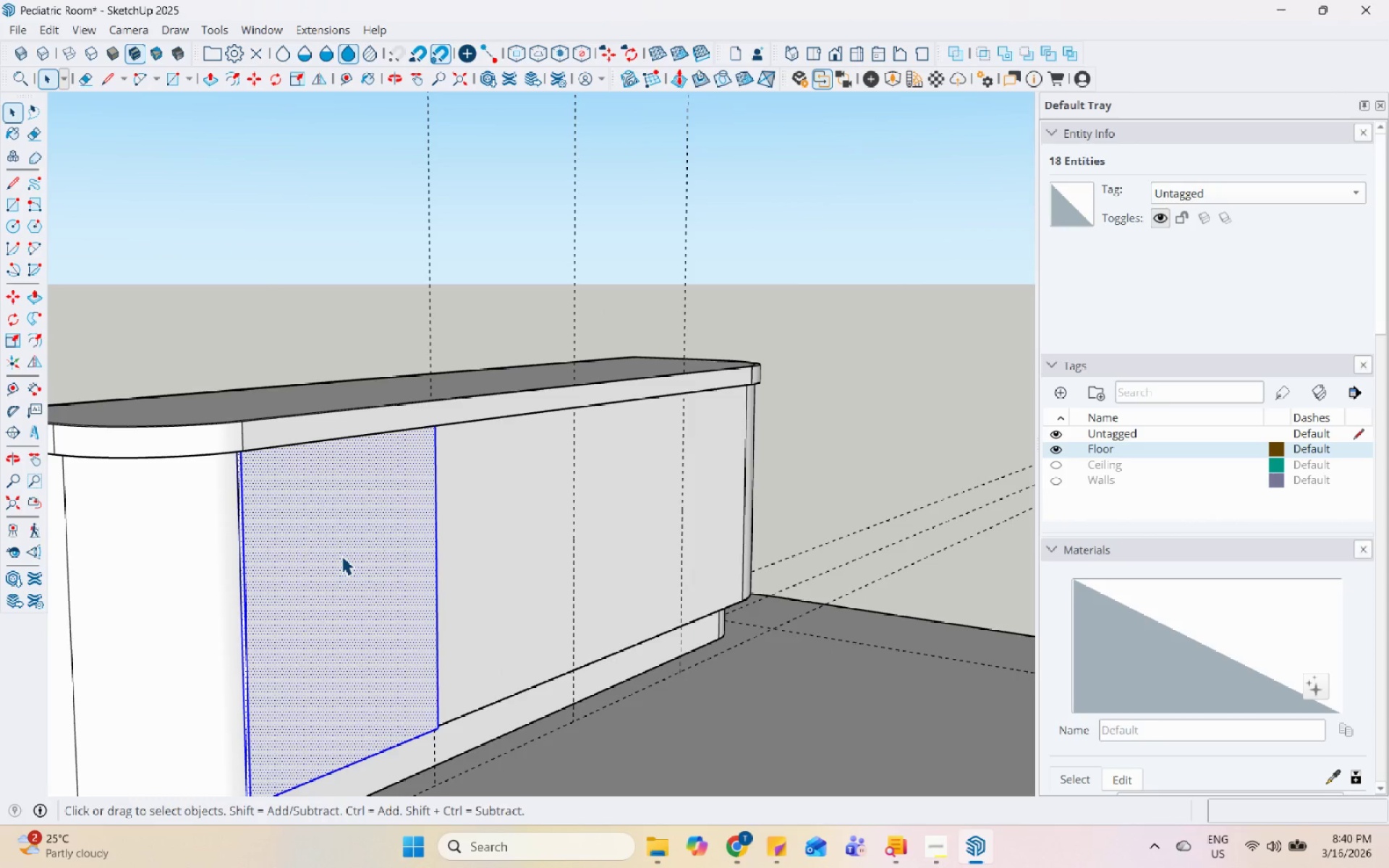 
right_click([341, 556])
 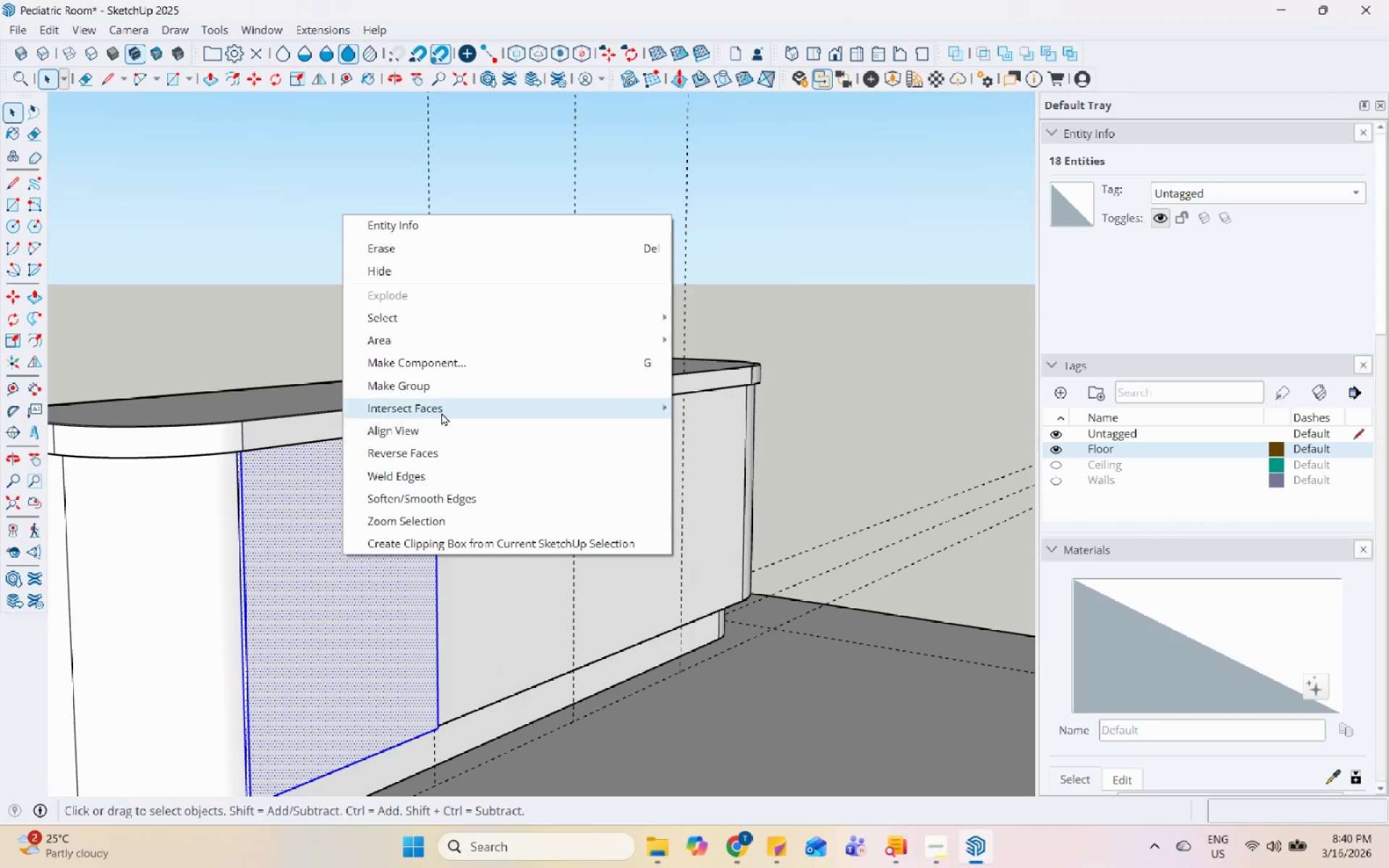 
left_click([458, 396])
 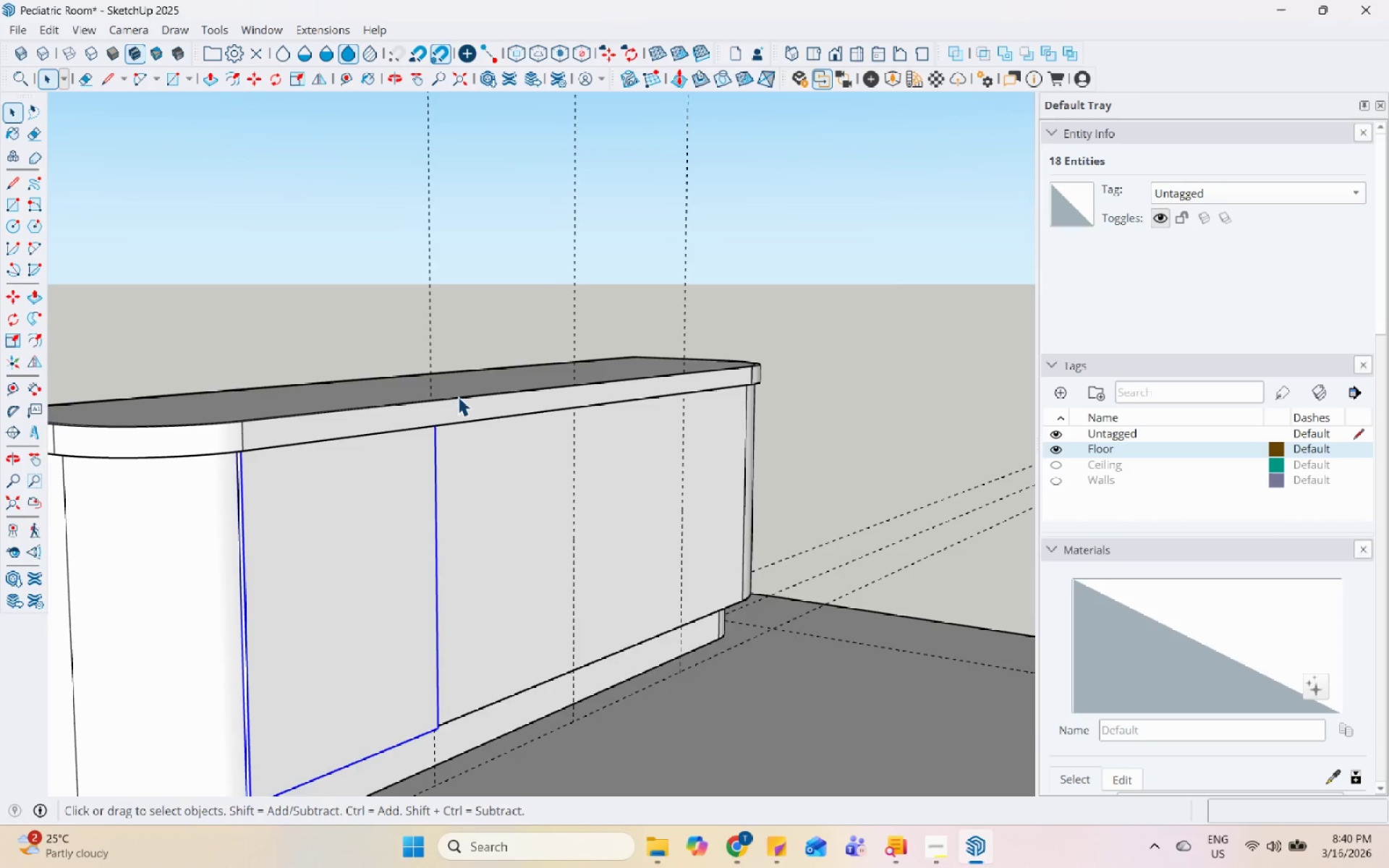 
scroll: coordinate [449, 417], scroll_direction: down, amount: 6.0
 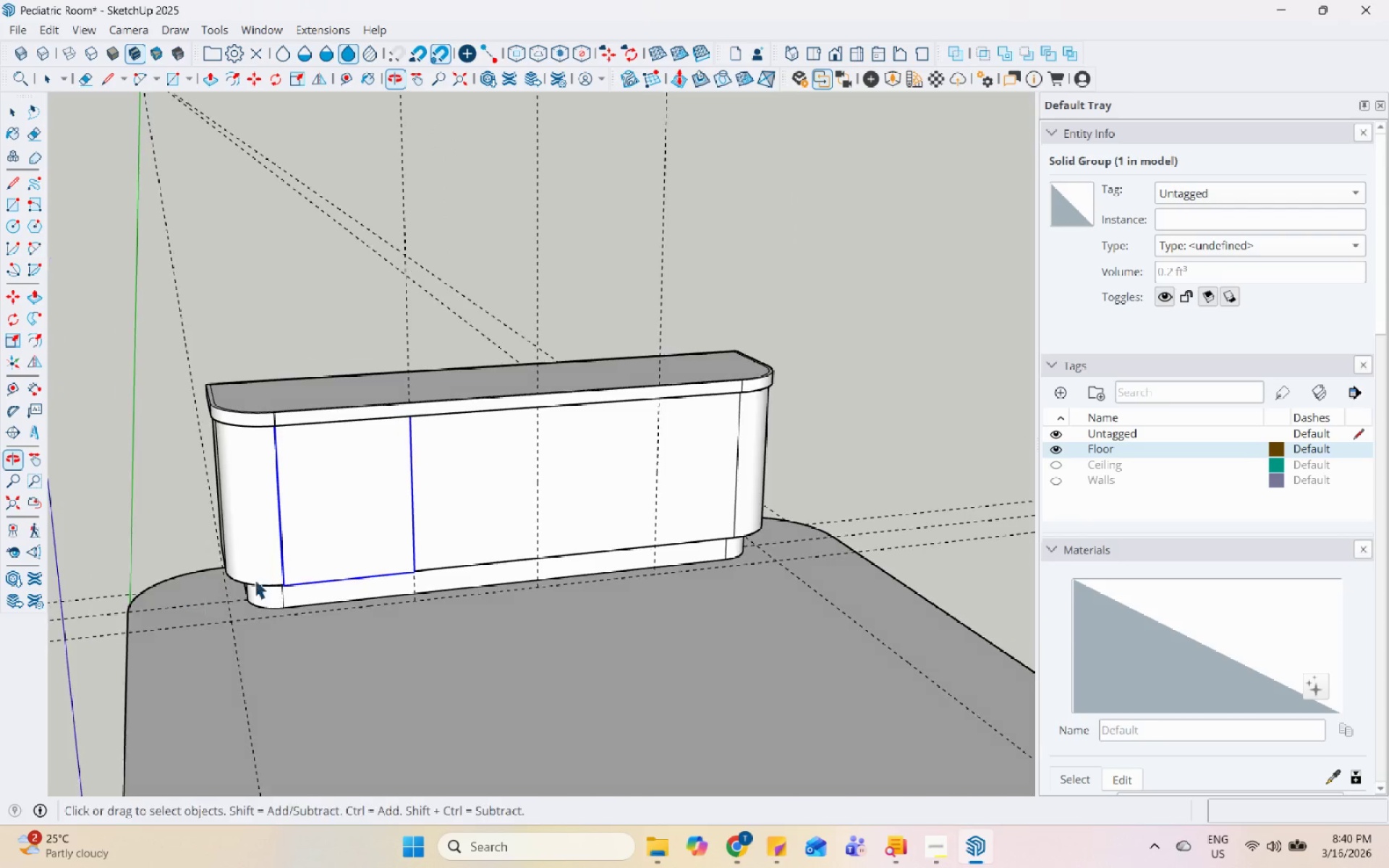 
scroll: coordinate [242, 520], scroll_direction: up, amount: 9.0
 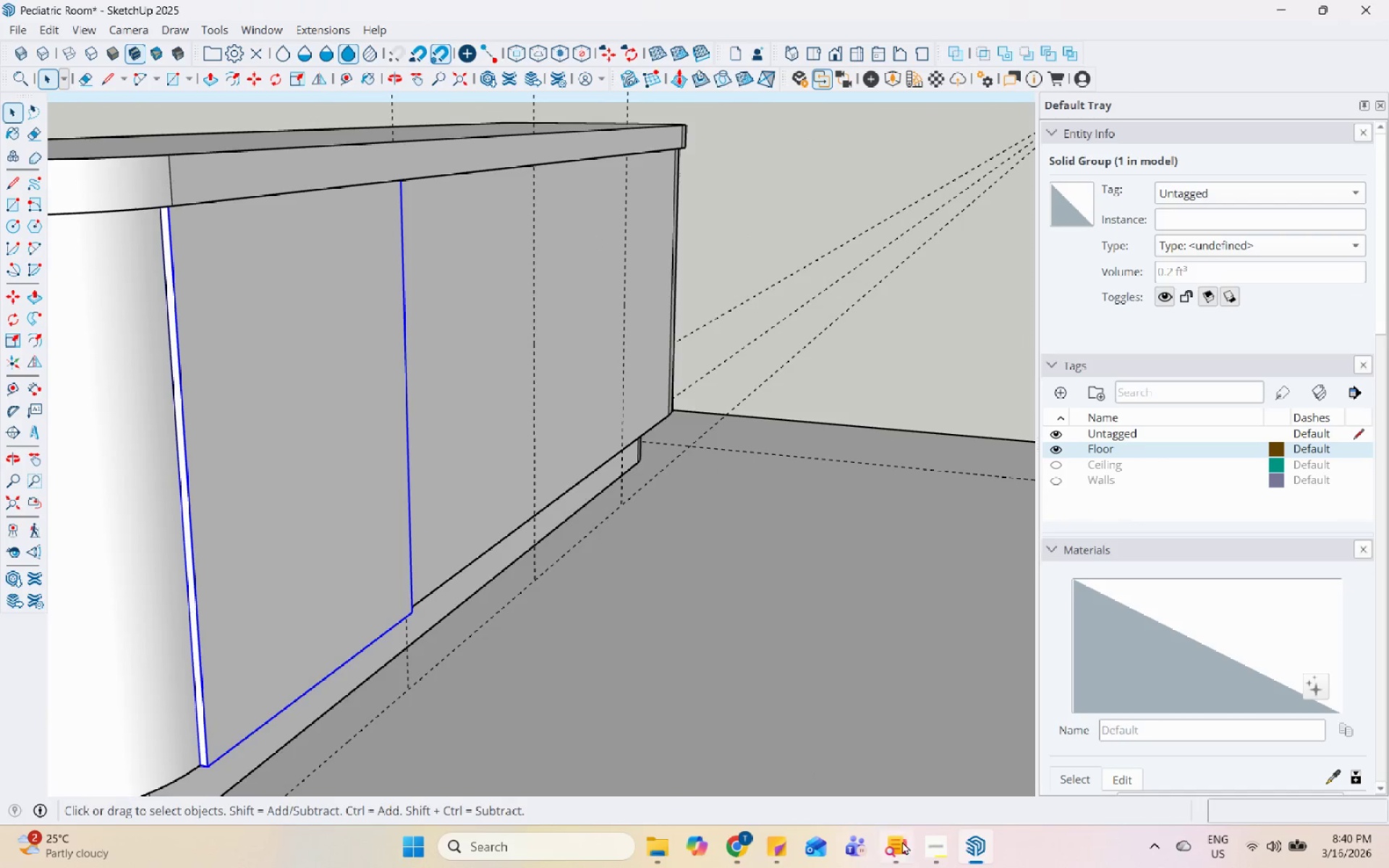 
left_click([926, 852])